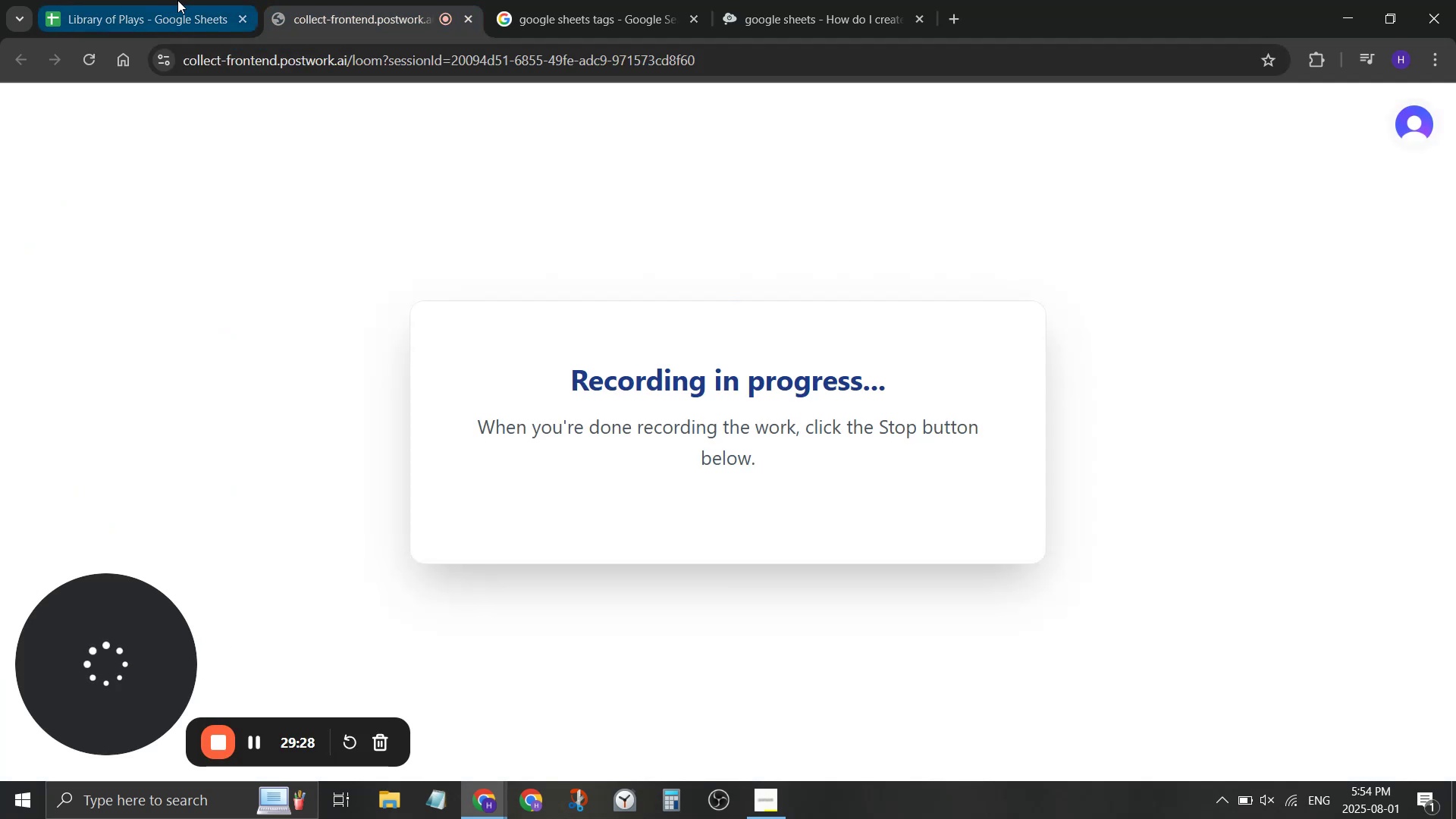 
left_click([197, 0])
 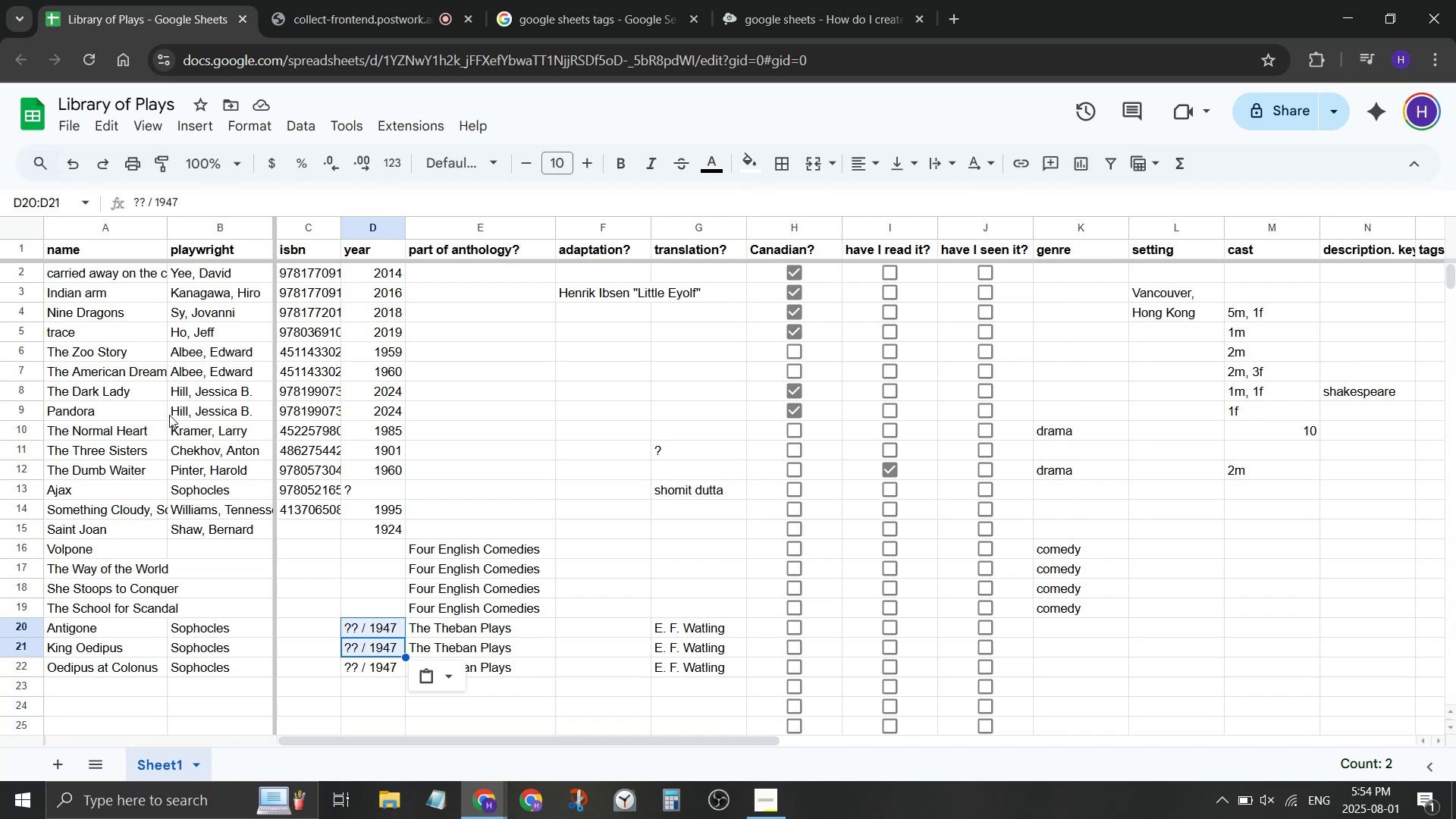 
scroll: coordinate [178, 409], scroll_direction: up, amount: 3.0
 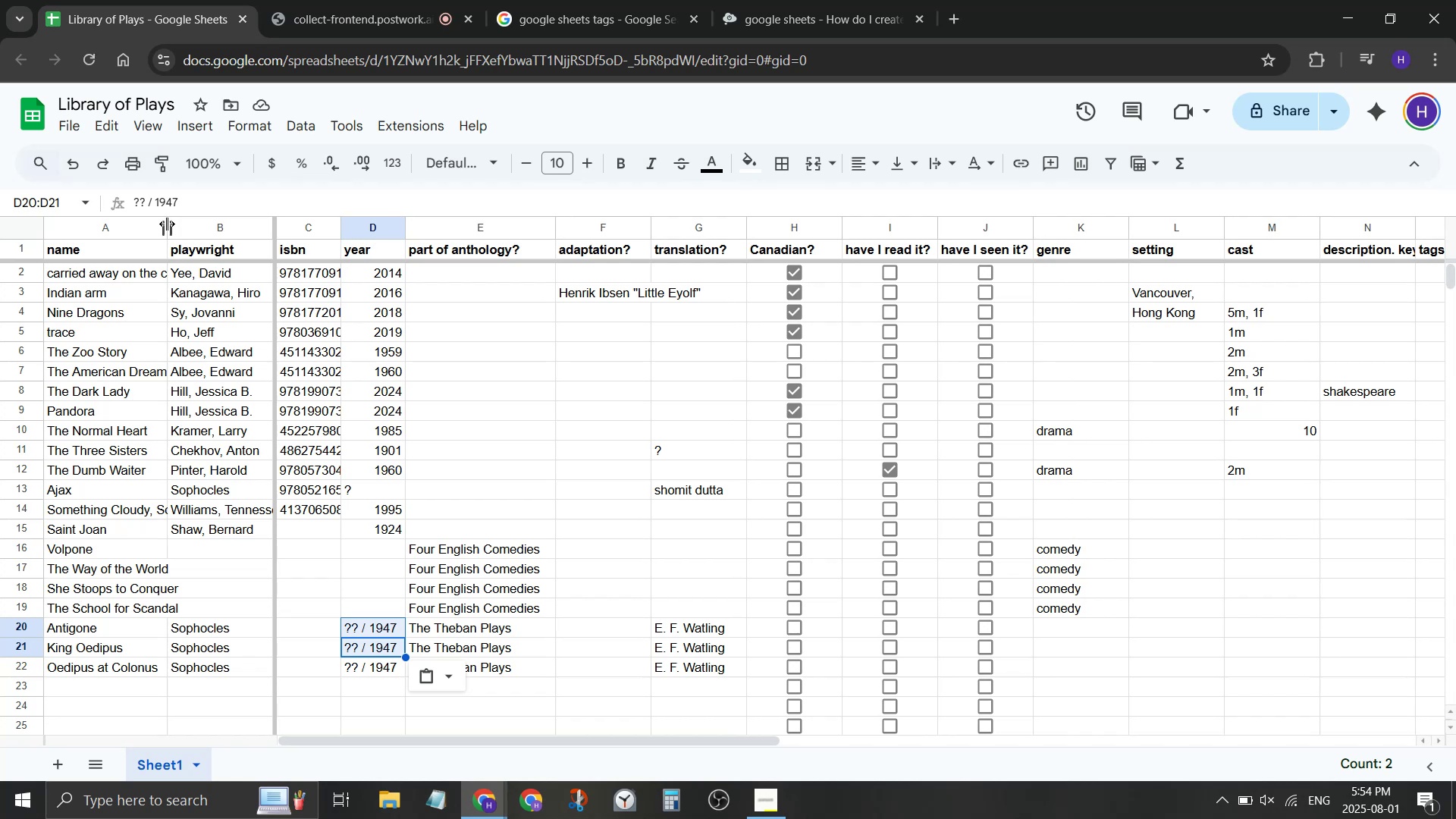 
left_click_drag(start_coordinate=[167, 224], to_coordinate=[197, 231])
 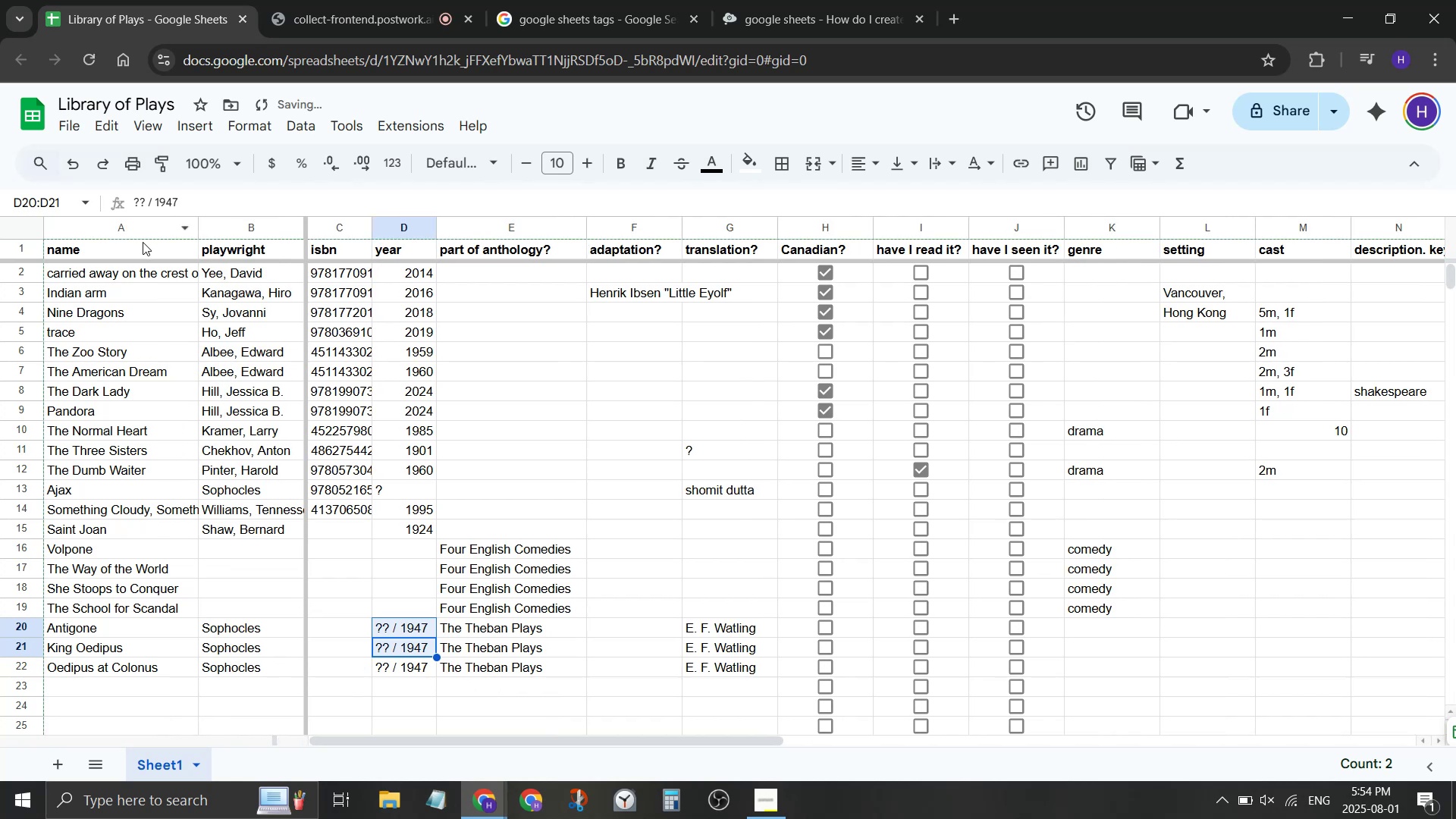 
left_click([144, 243])
 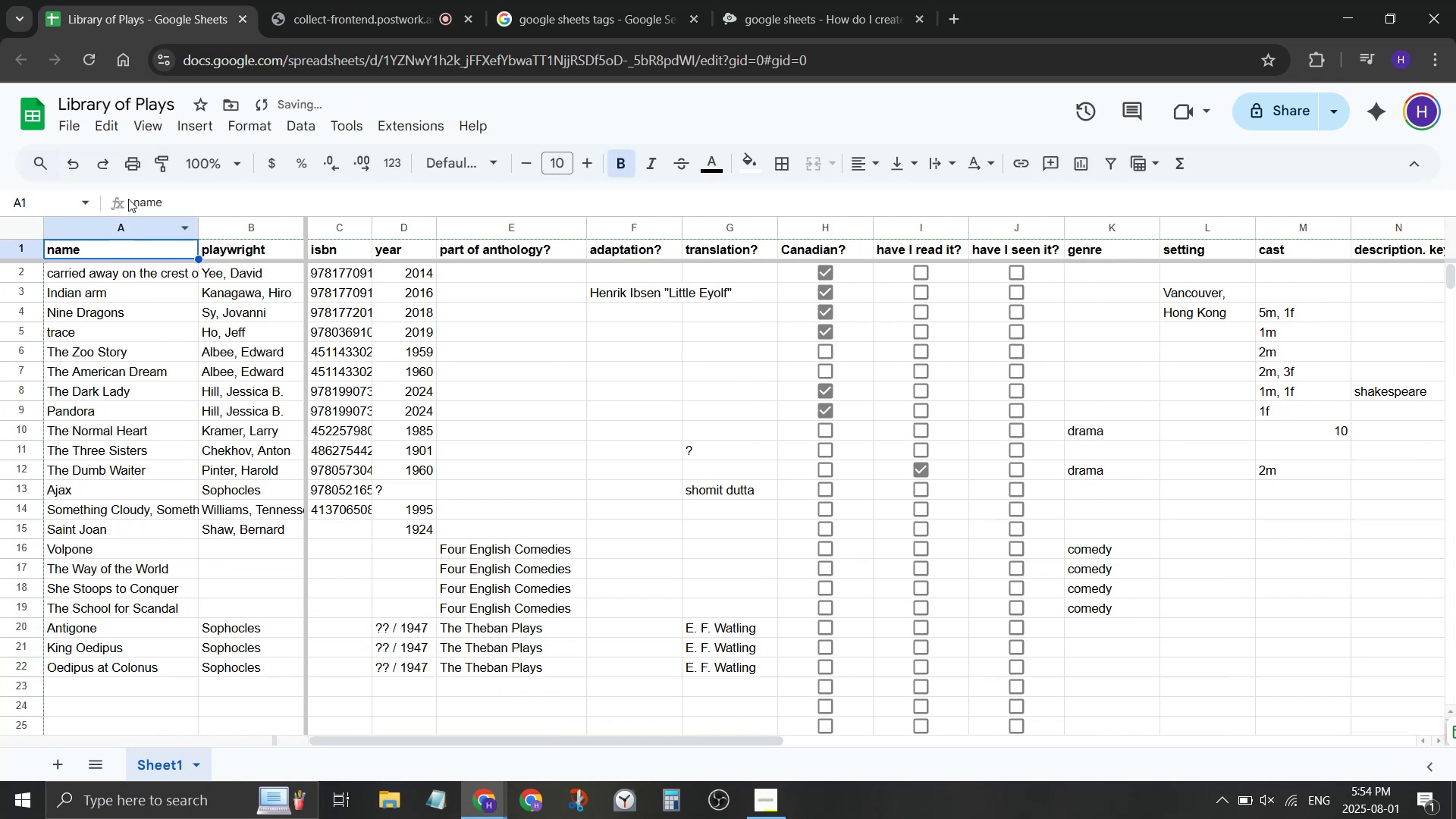 
left_click_drag(start_coordinate=[139, 201], to_coordinate=[122, 196])
 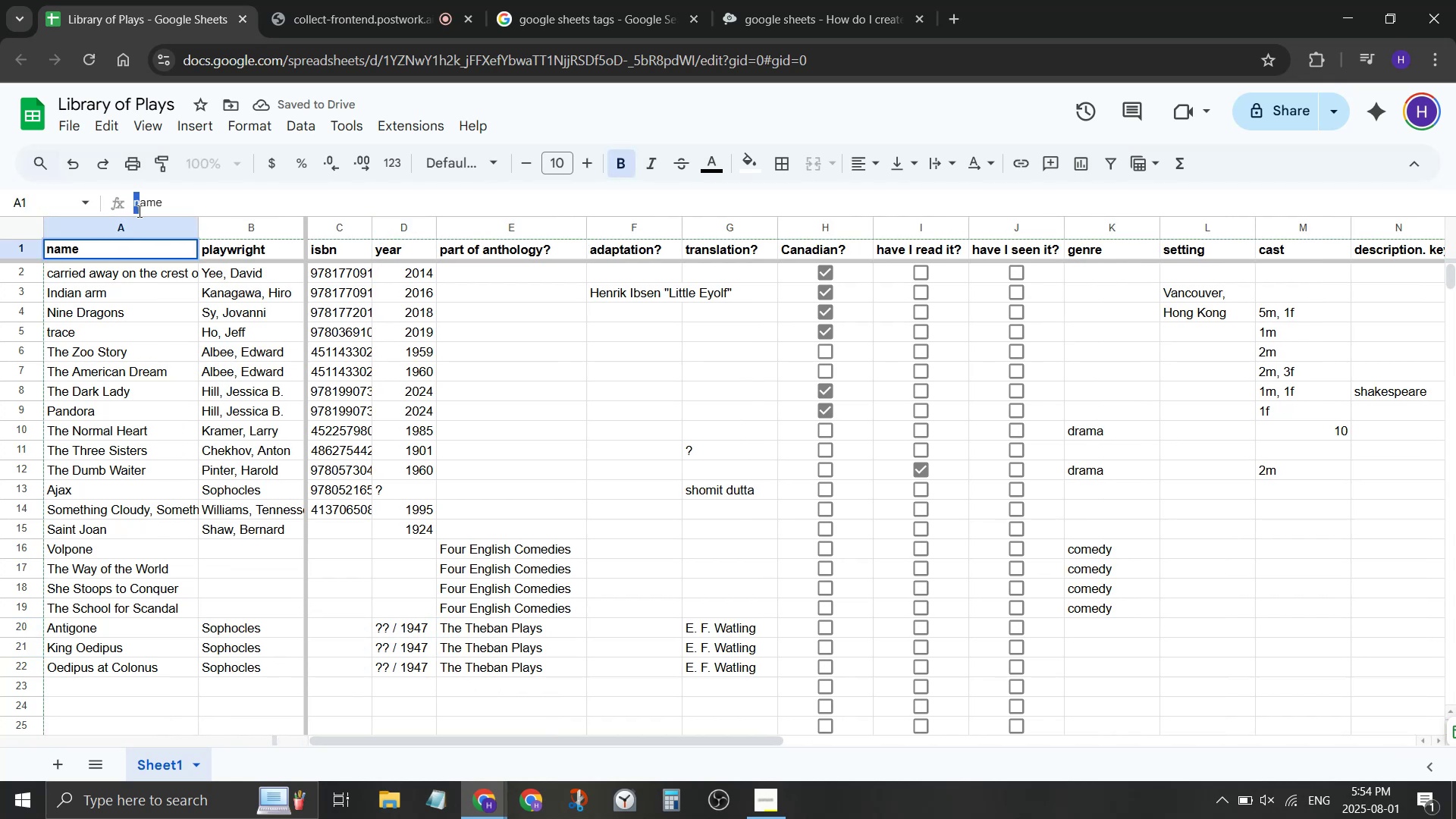 
key(Shift+N)
 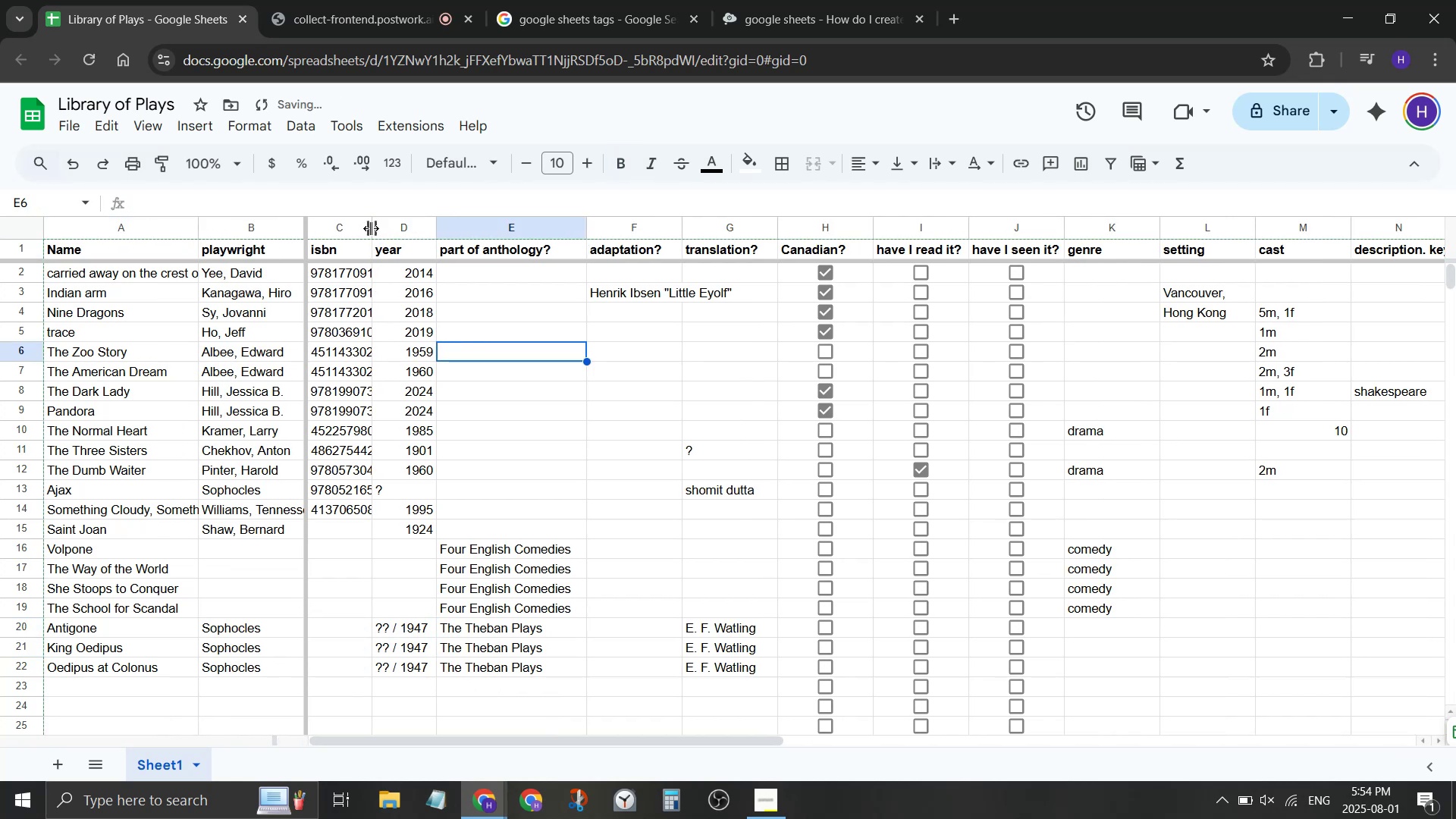 
left_click_drag(start_coordinate=[372, 228], to_coordinate=[451, 236])
 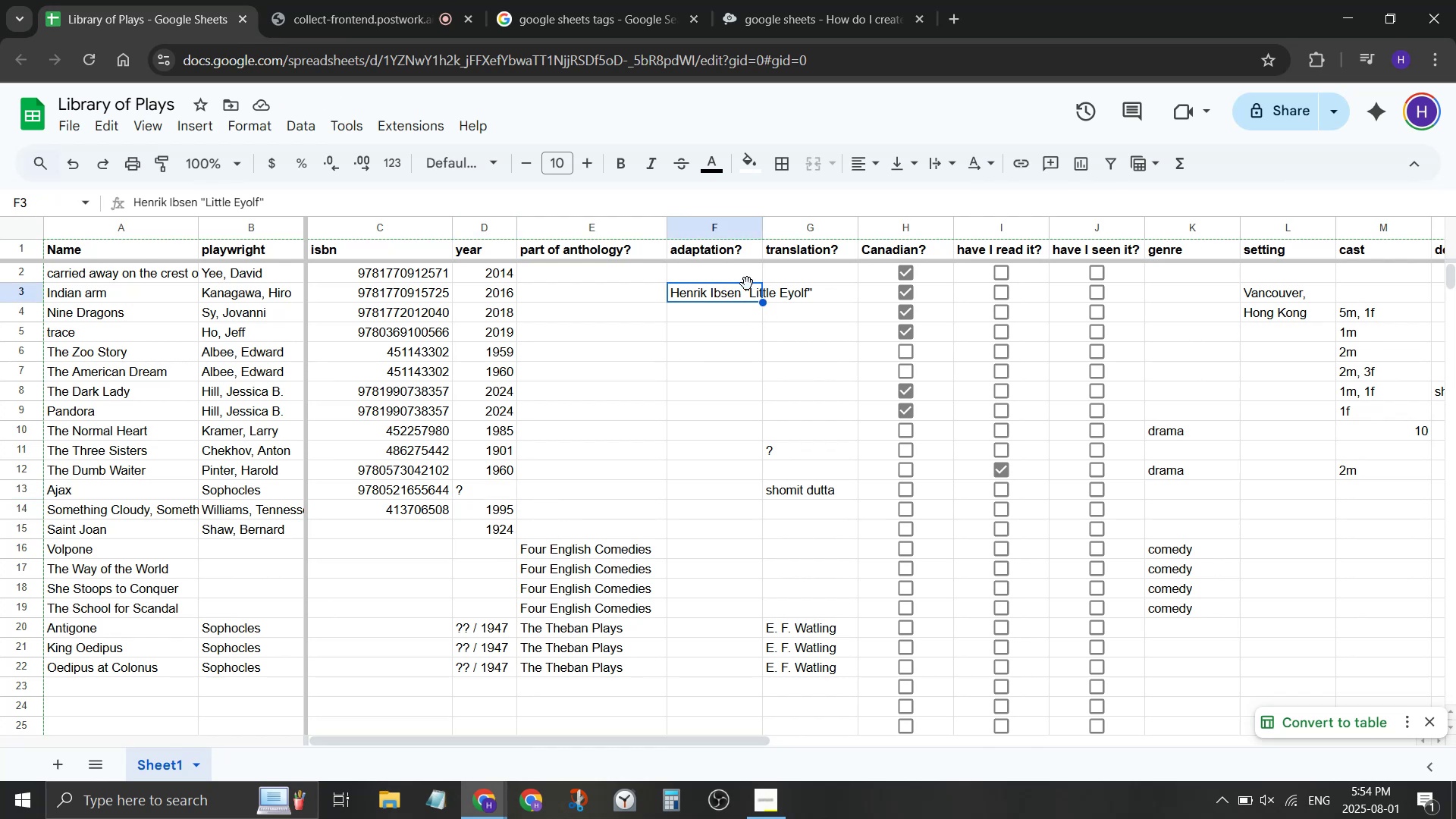 
wait(7.34)
 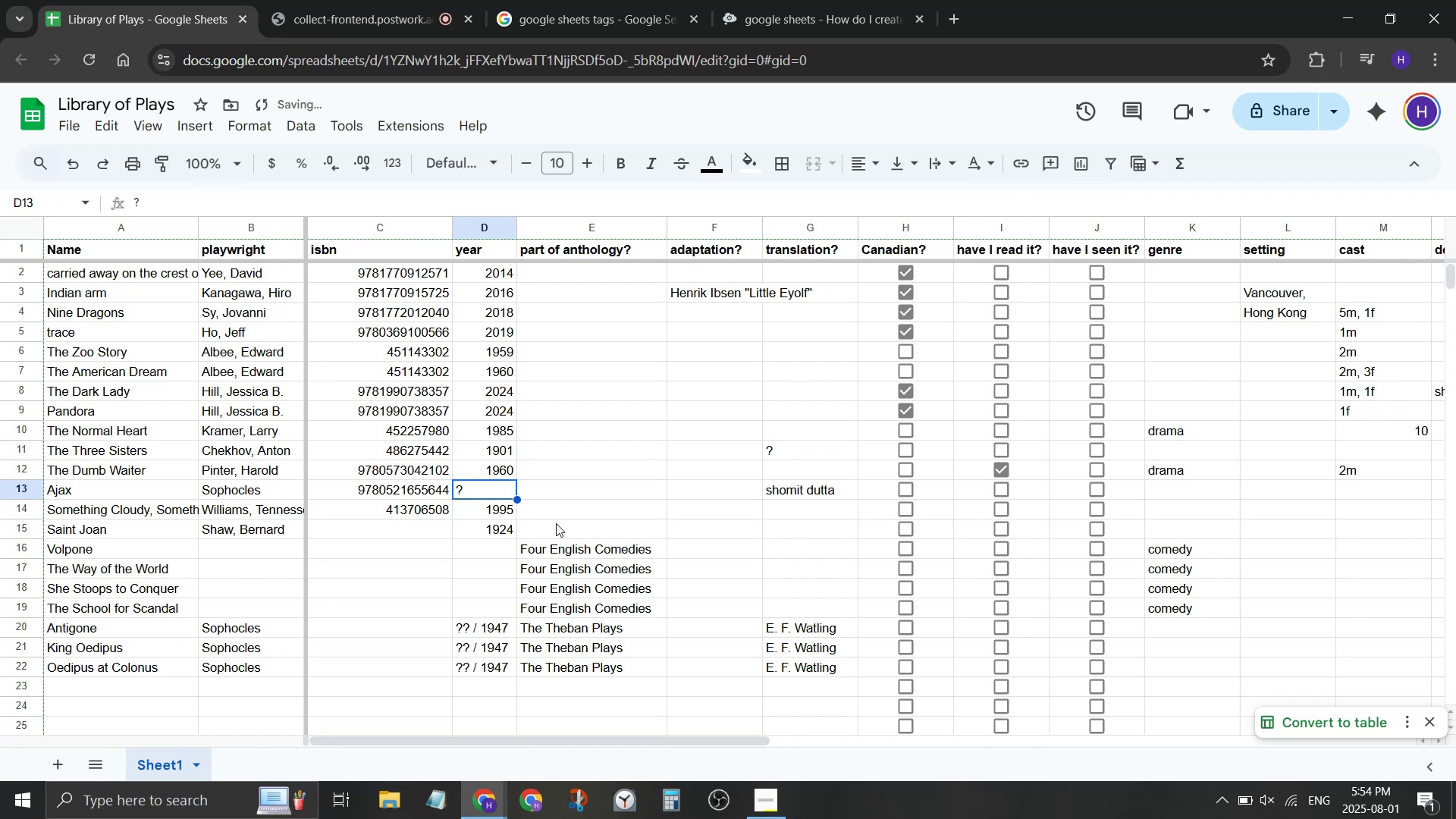 
left_click([837, 256])
 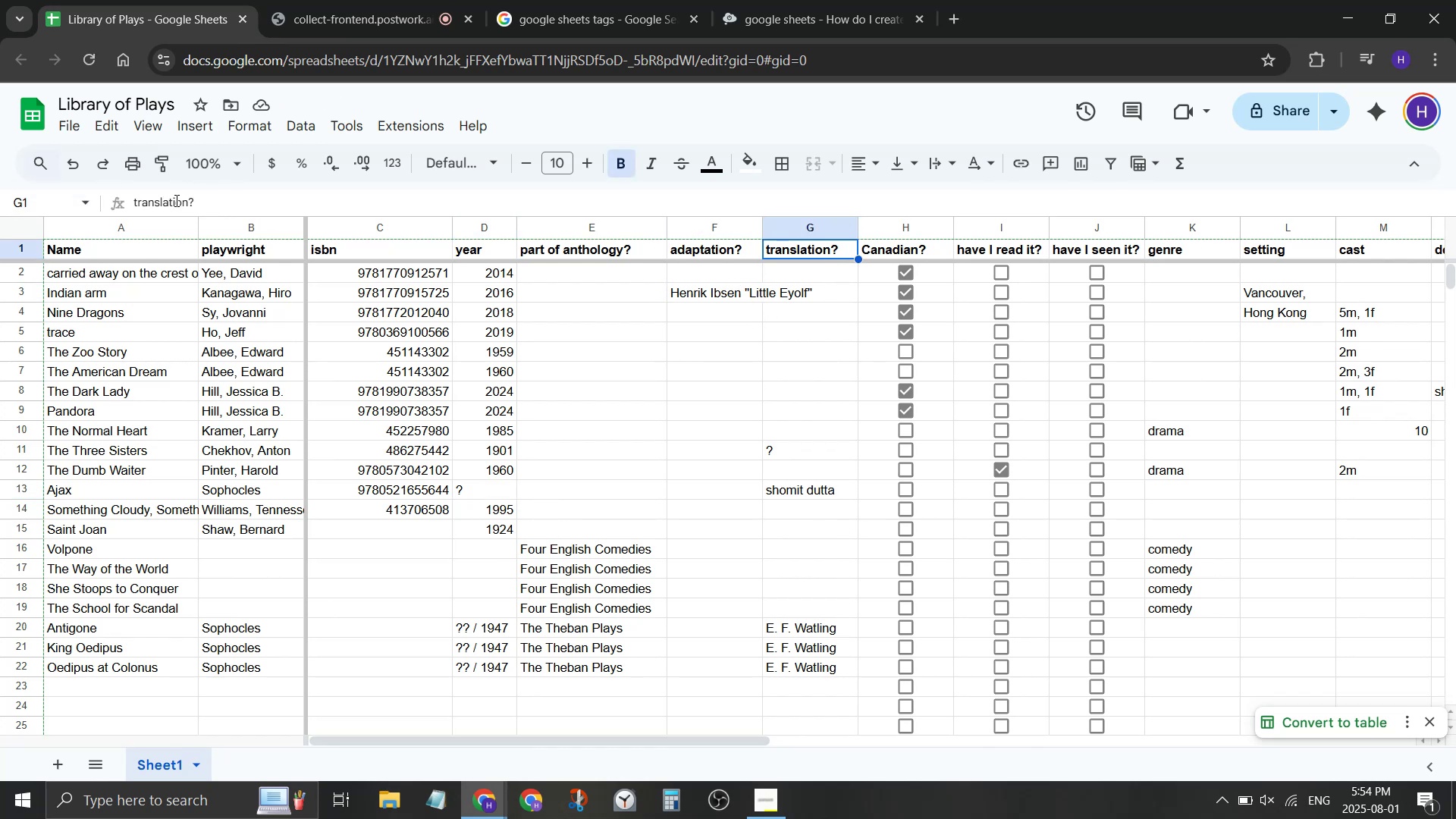 
left_click_drag(start_coordinate=[174, 202], to_coordinate=[206, 209])
 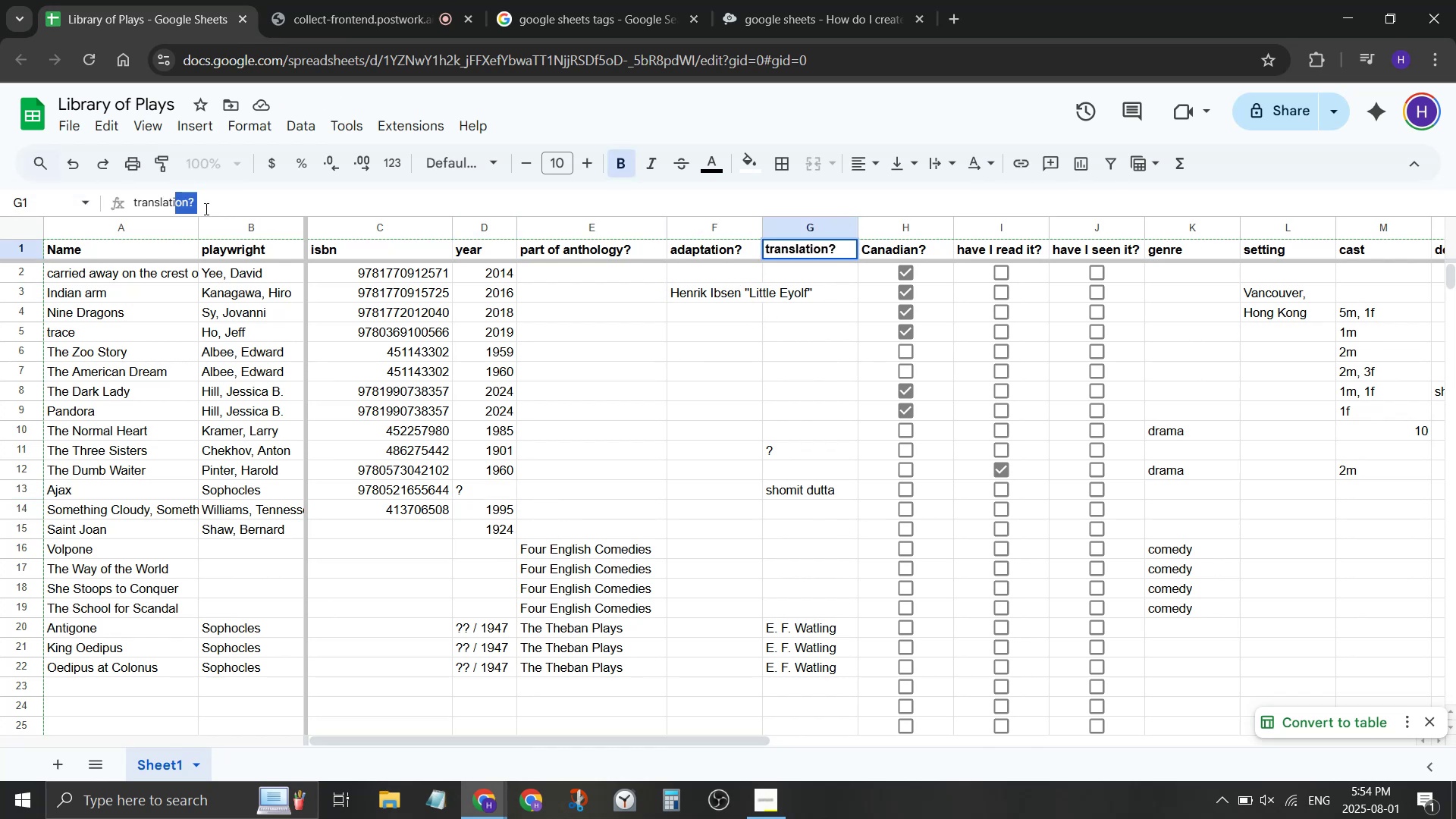 
key(Backspace)
key(Backspace)
type(r)
key(Backspace)
type(or)
 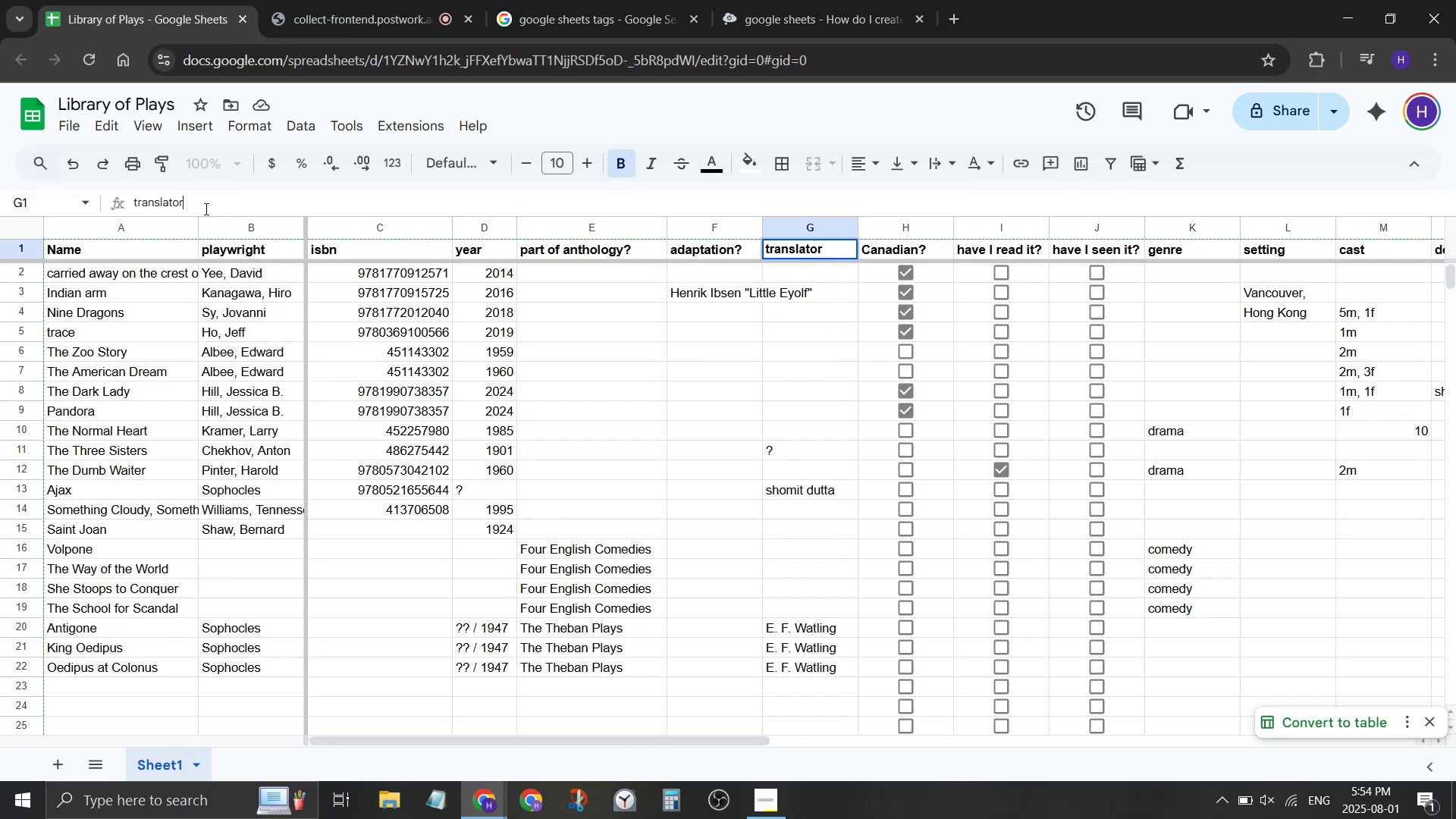 
key(Enter)
 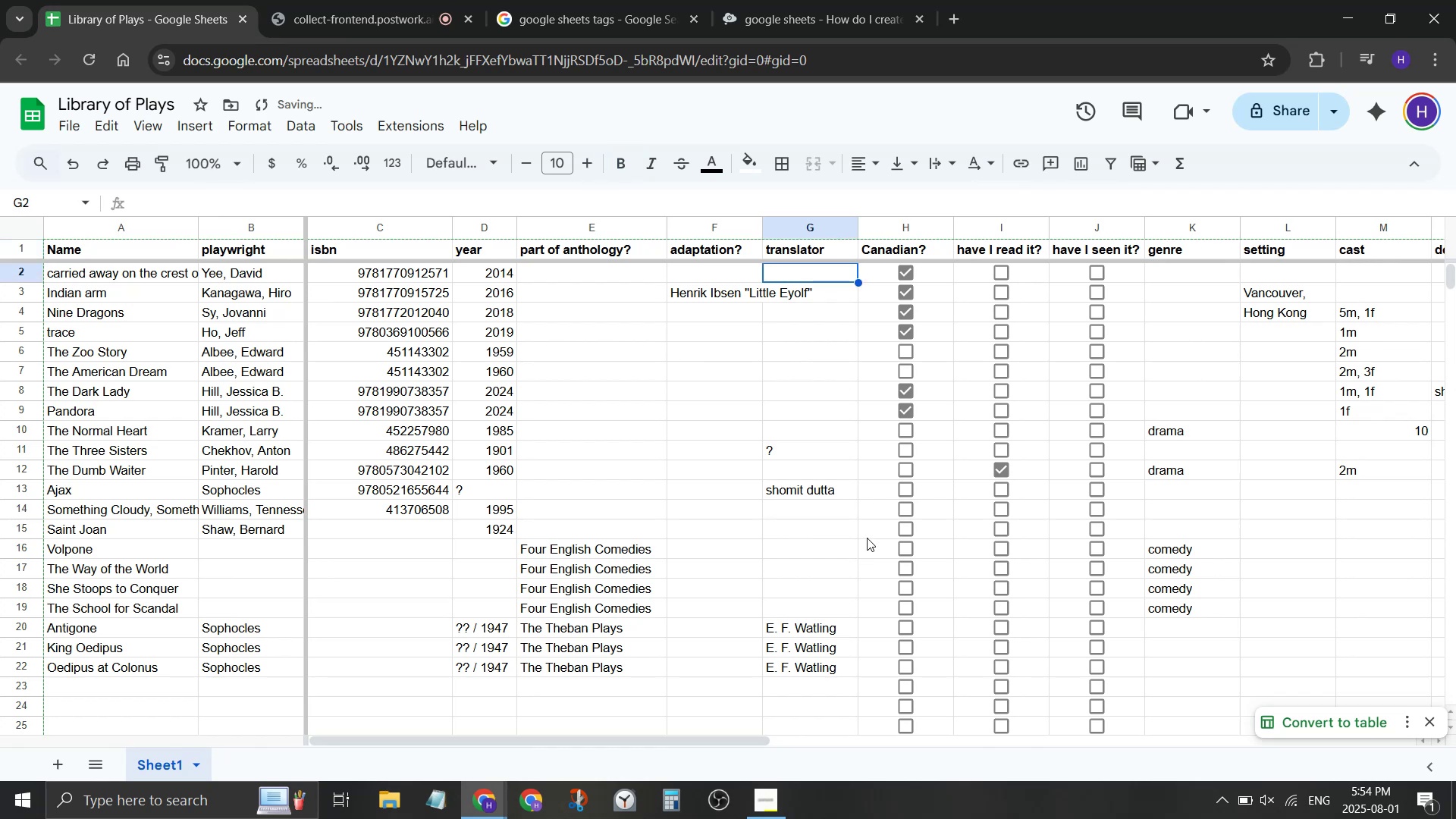 
scroll: coordinate [999, 402], scroll_direction: up, amount: 4.0
 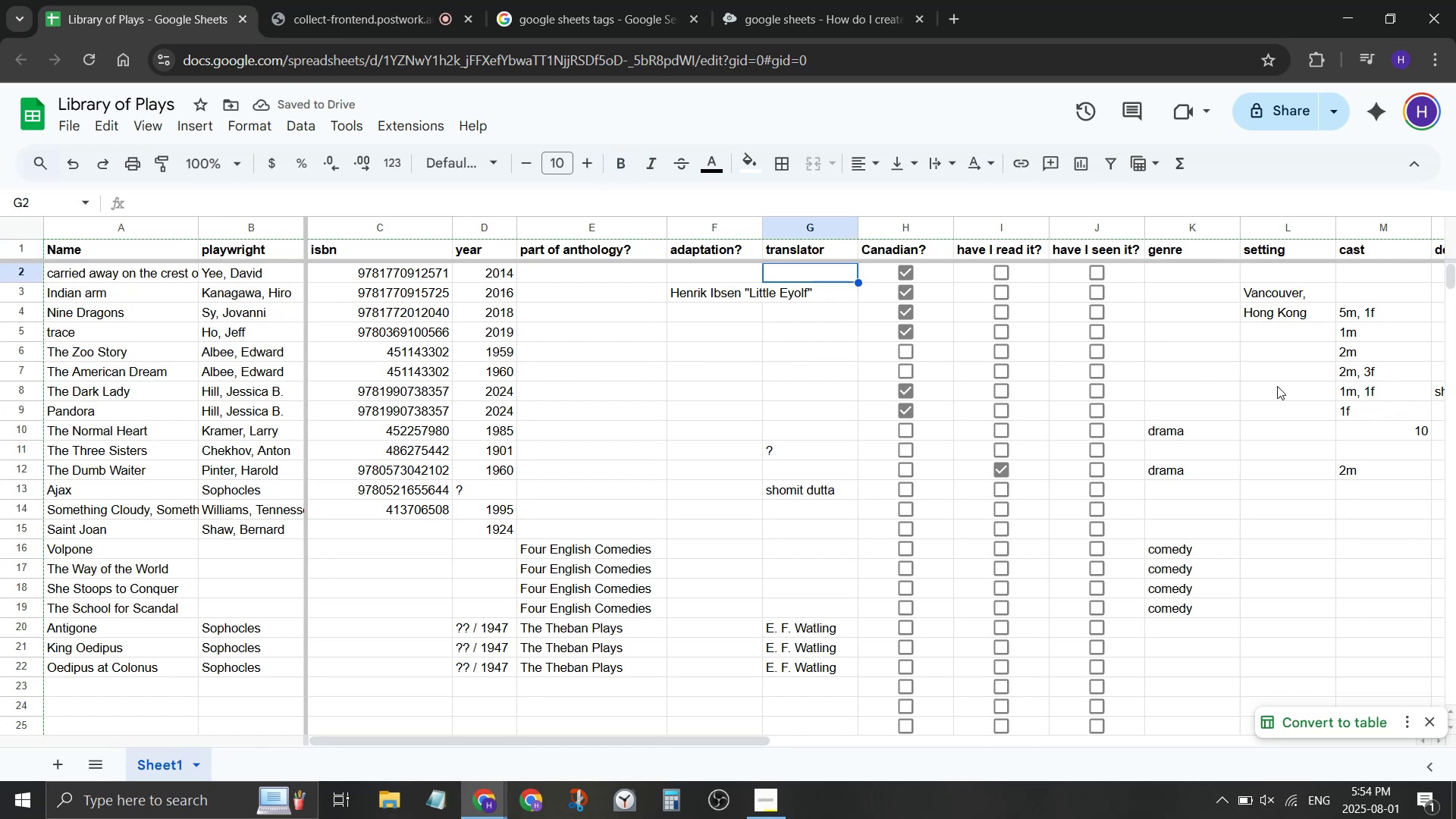 
left_click([1285, 369])
 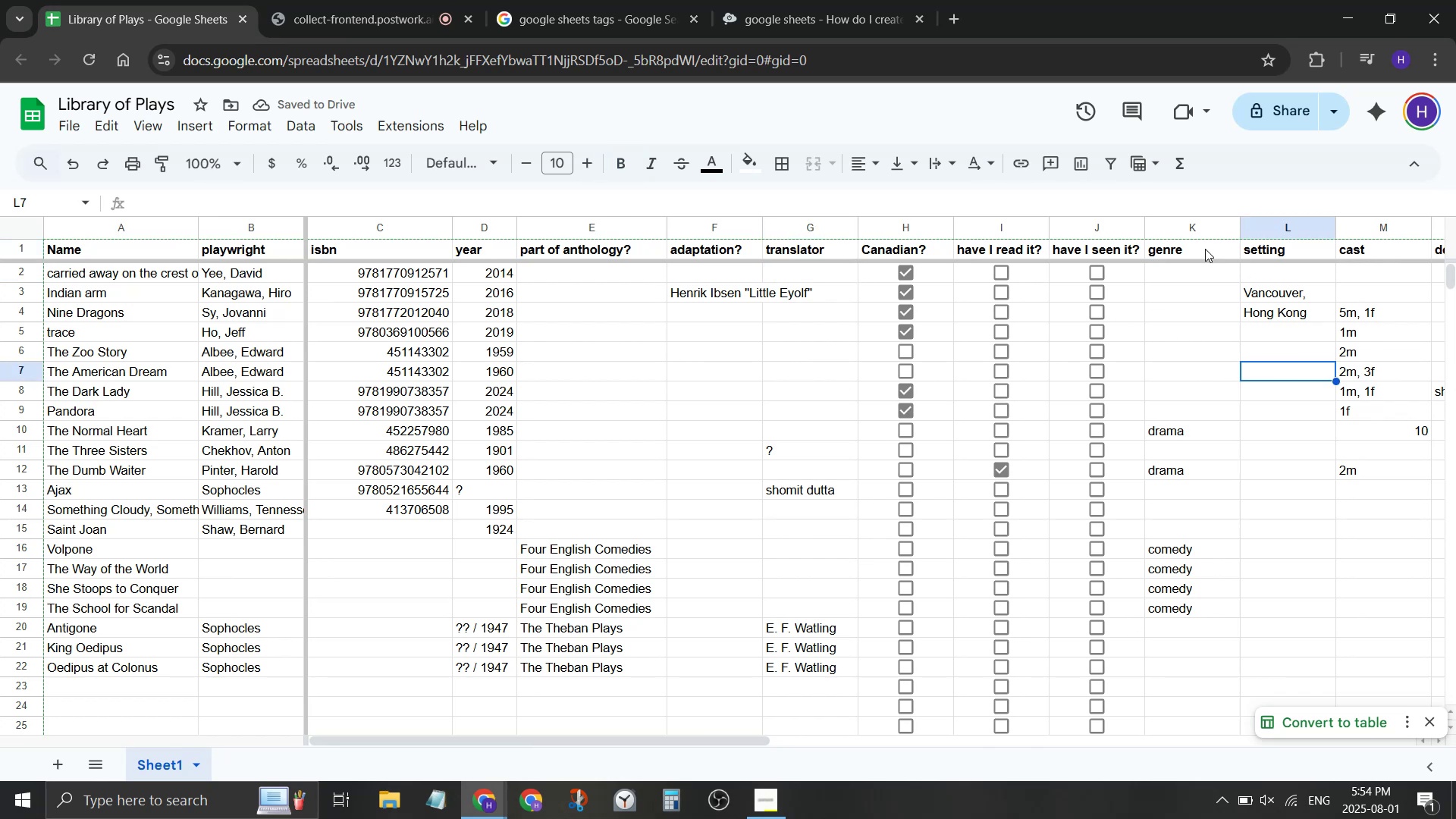 
mouse_move([1202, 284])
 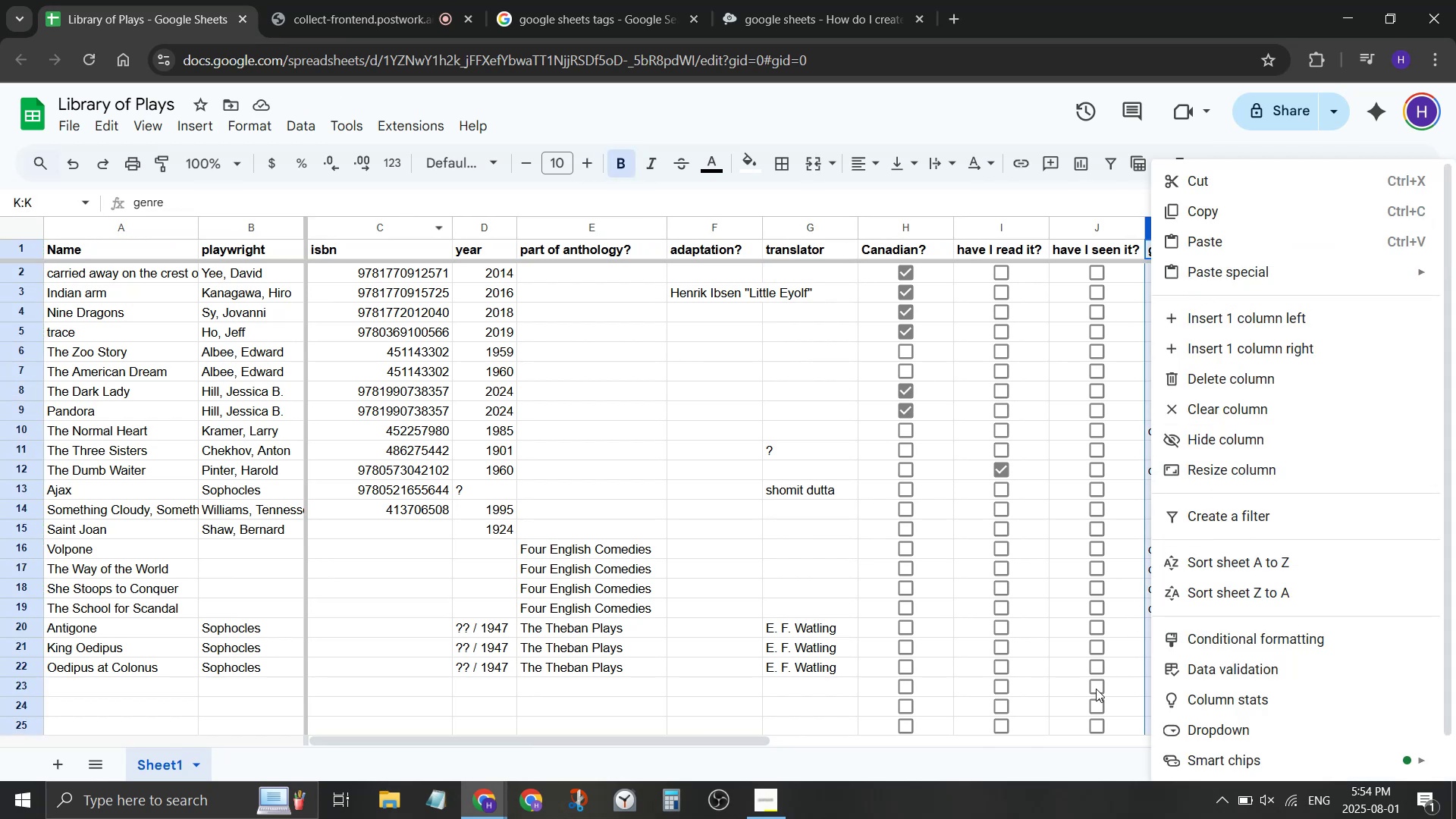 
left_click([1345, 727])
 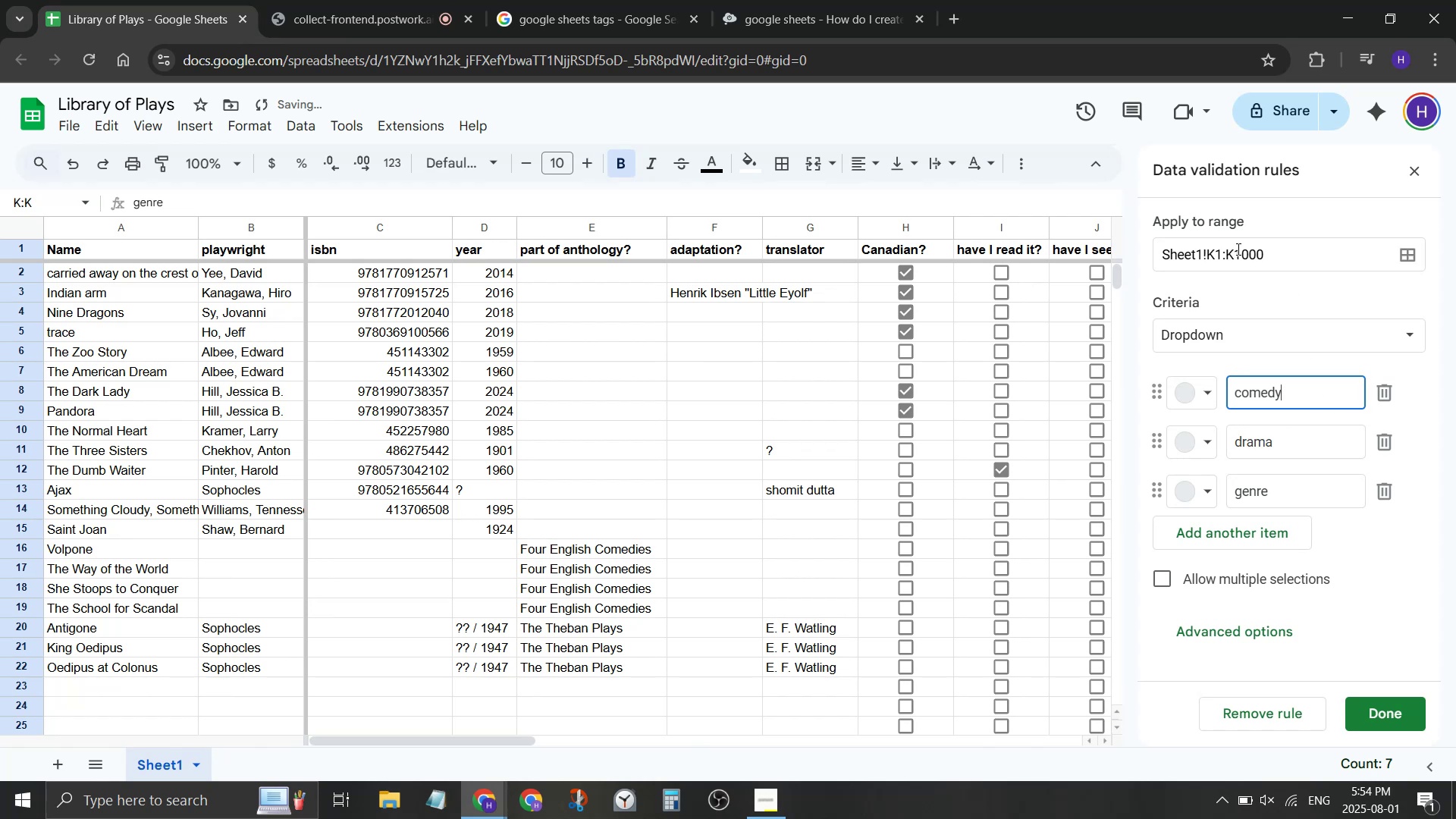 
left_click([1222, 253])
 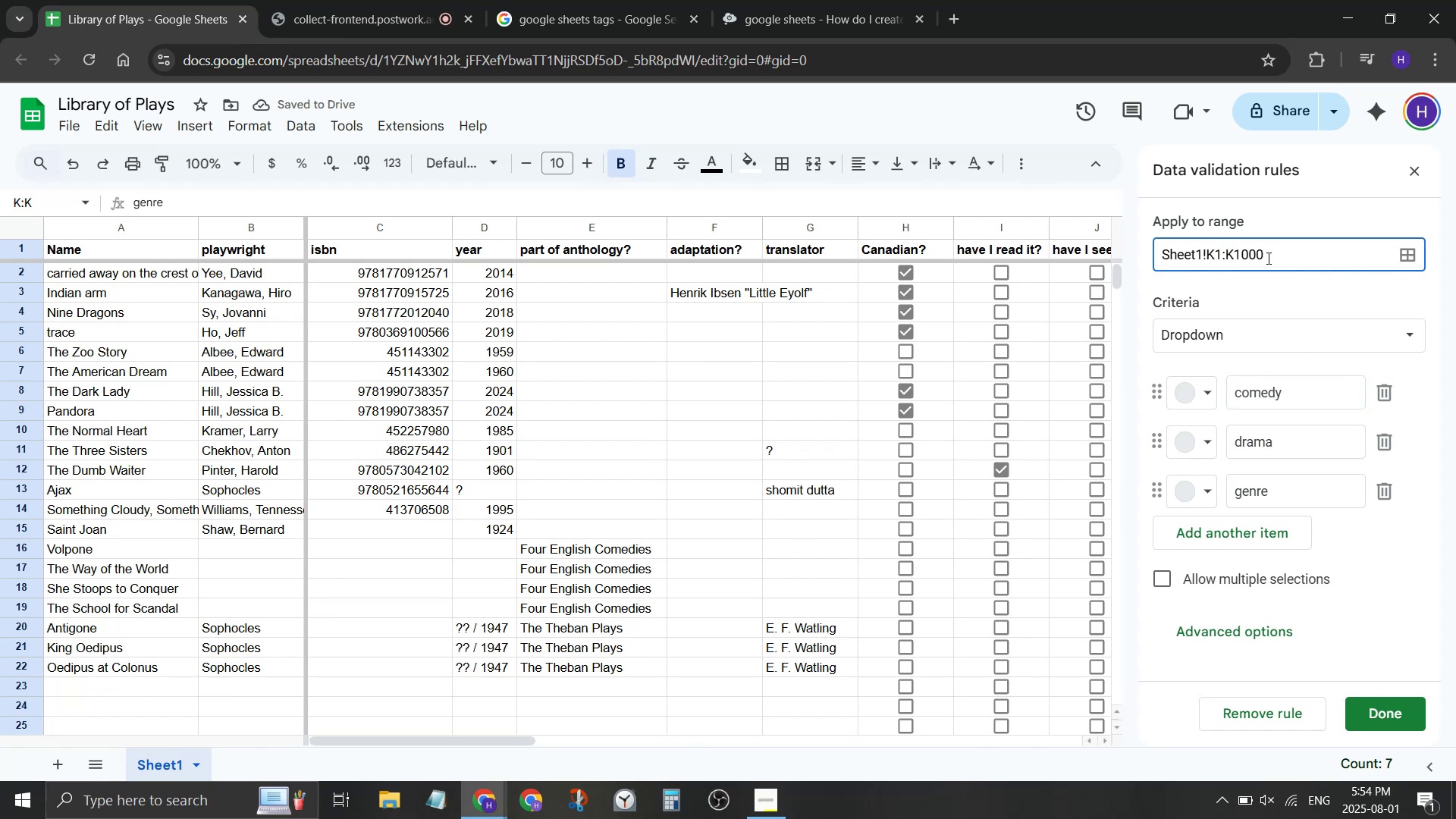 
key(Backspace)
 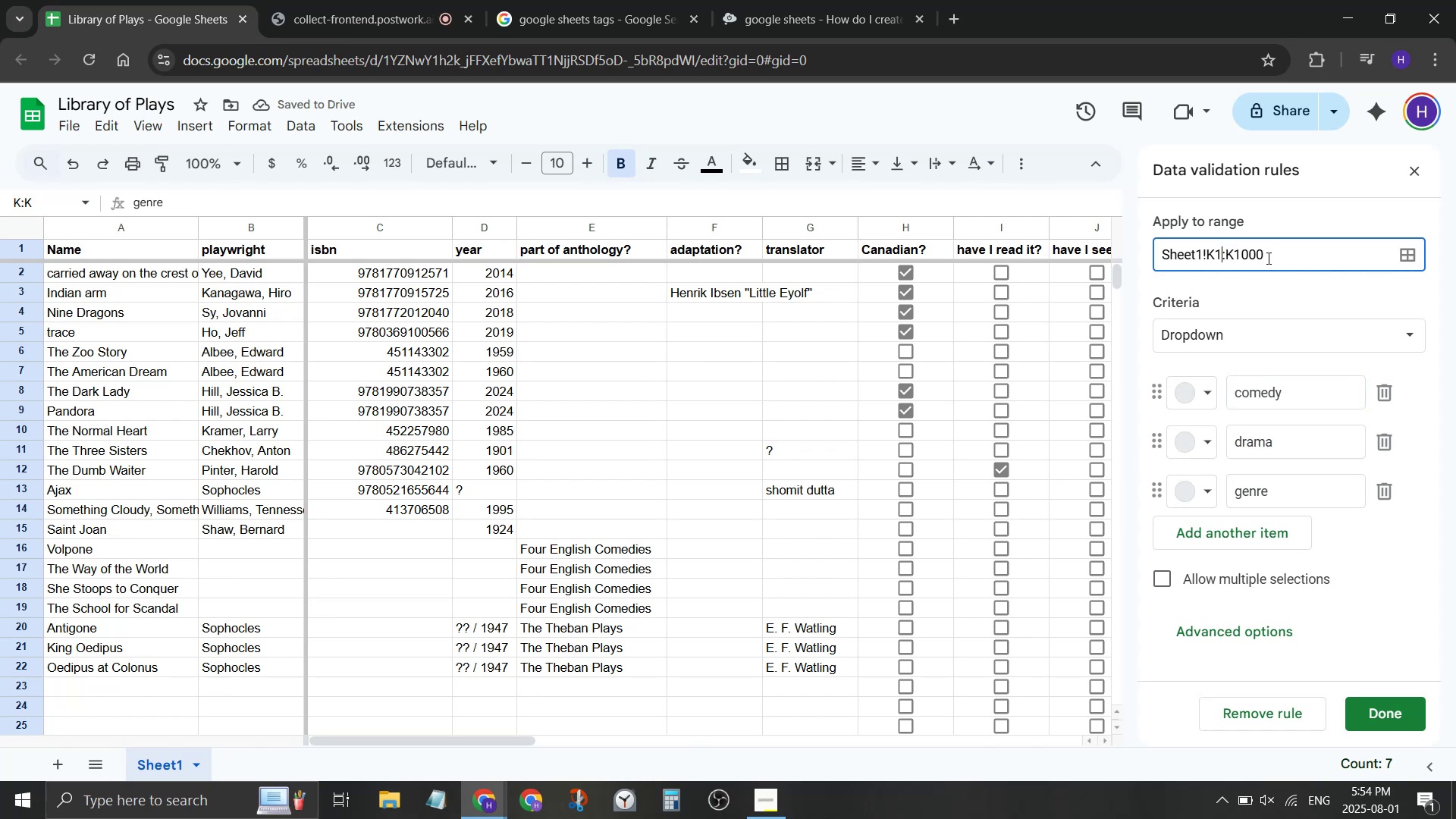 
key(2)
 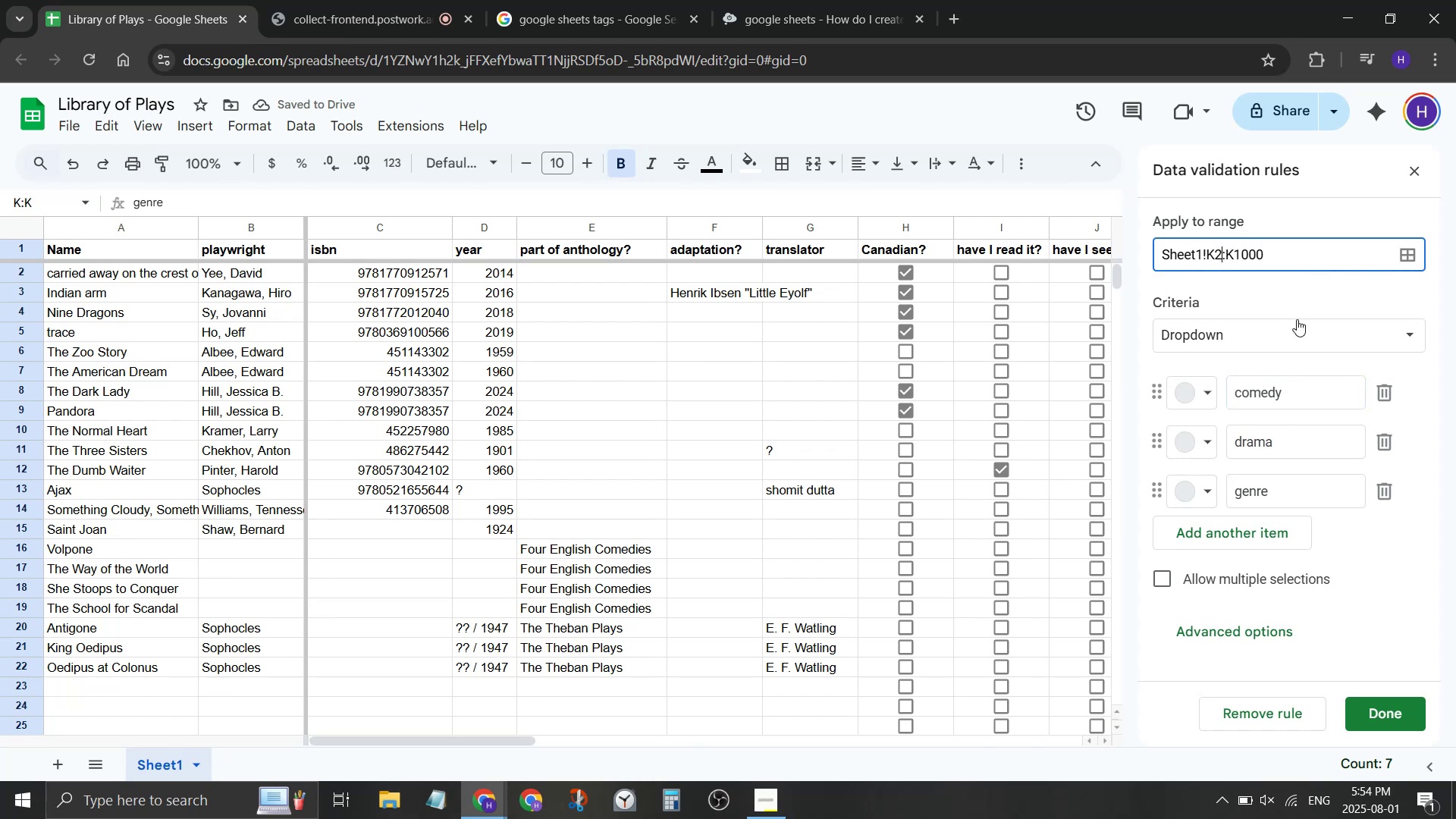 
left_click([1304, 303])
 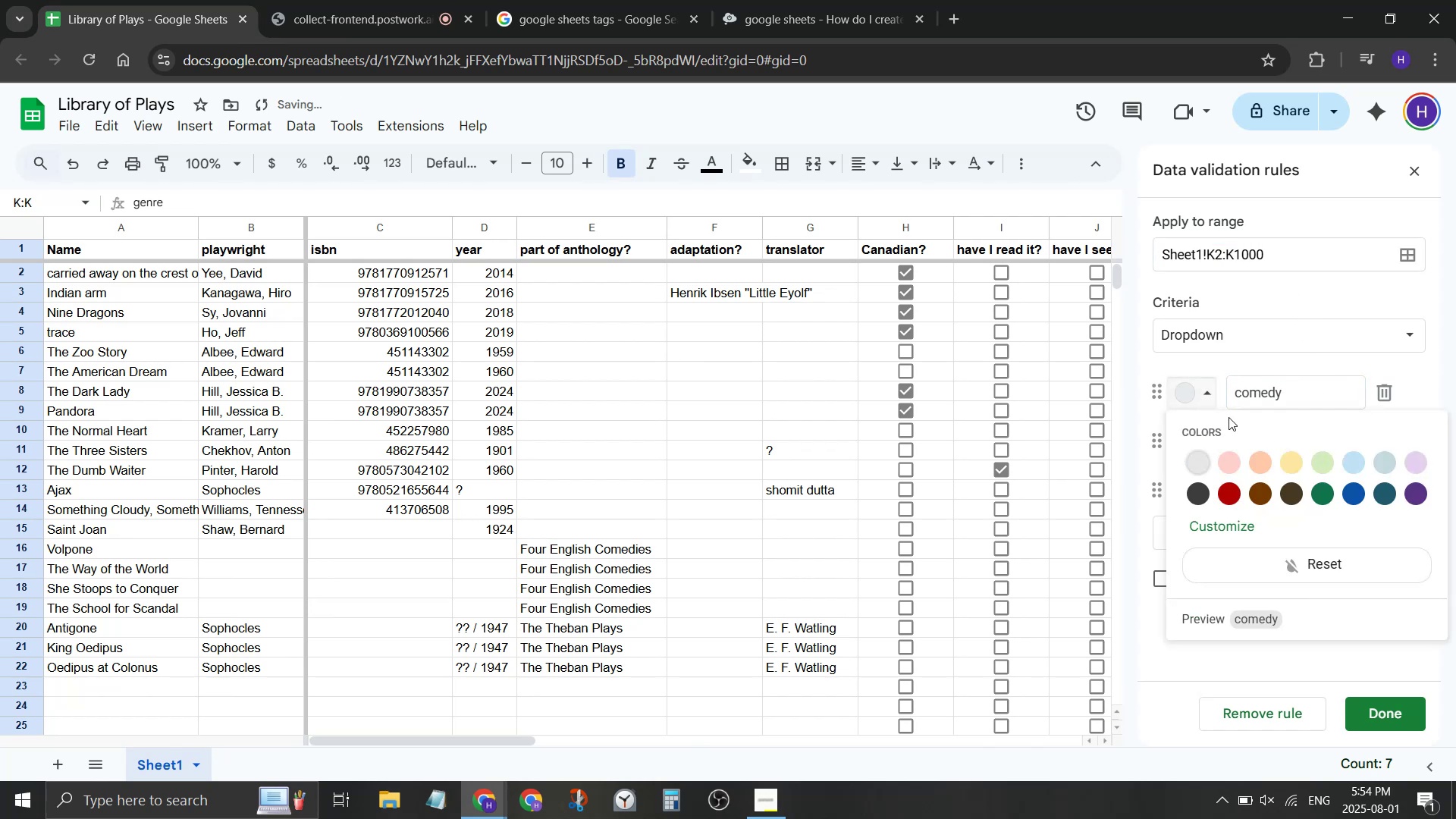 
left_click([1260, 459])
 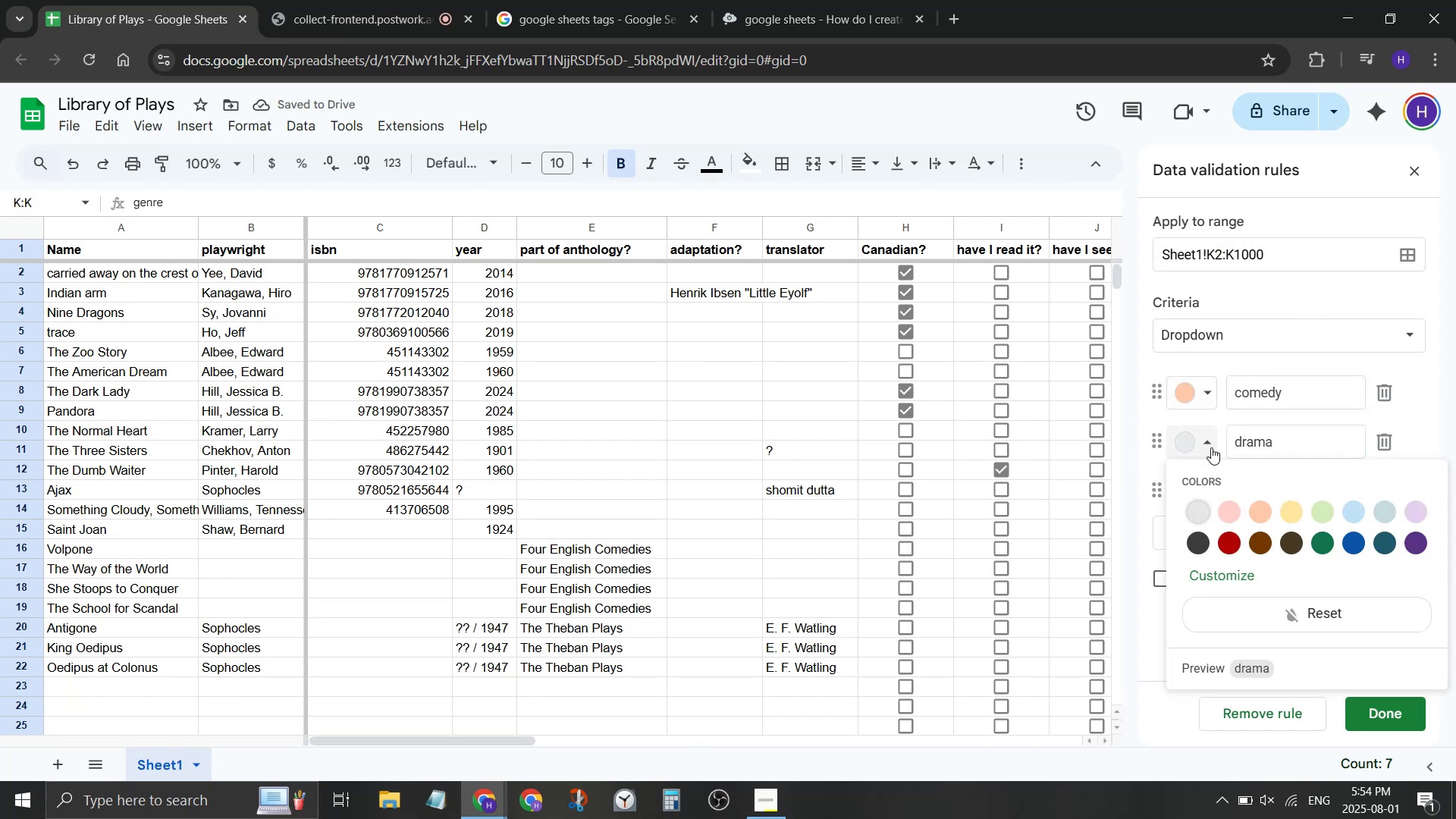 
left_click([1268, 522])
 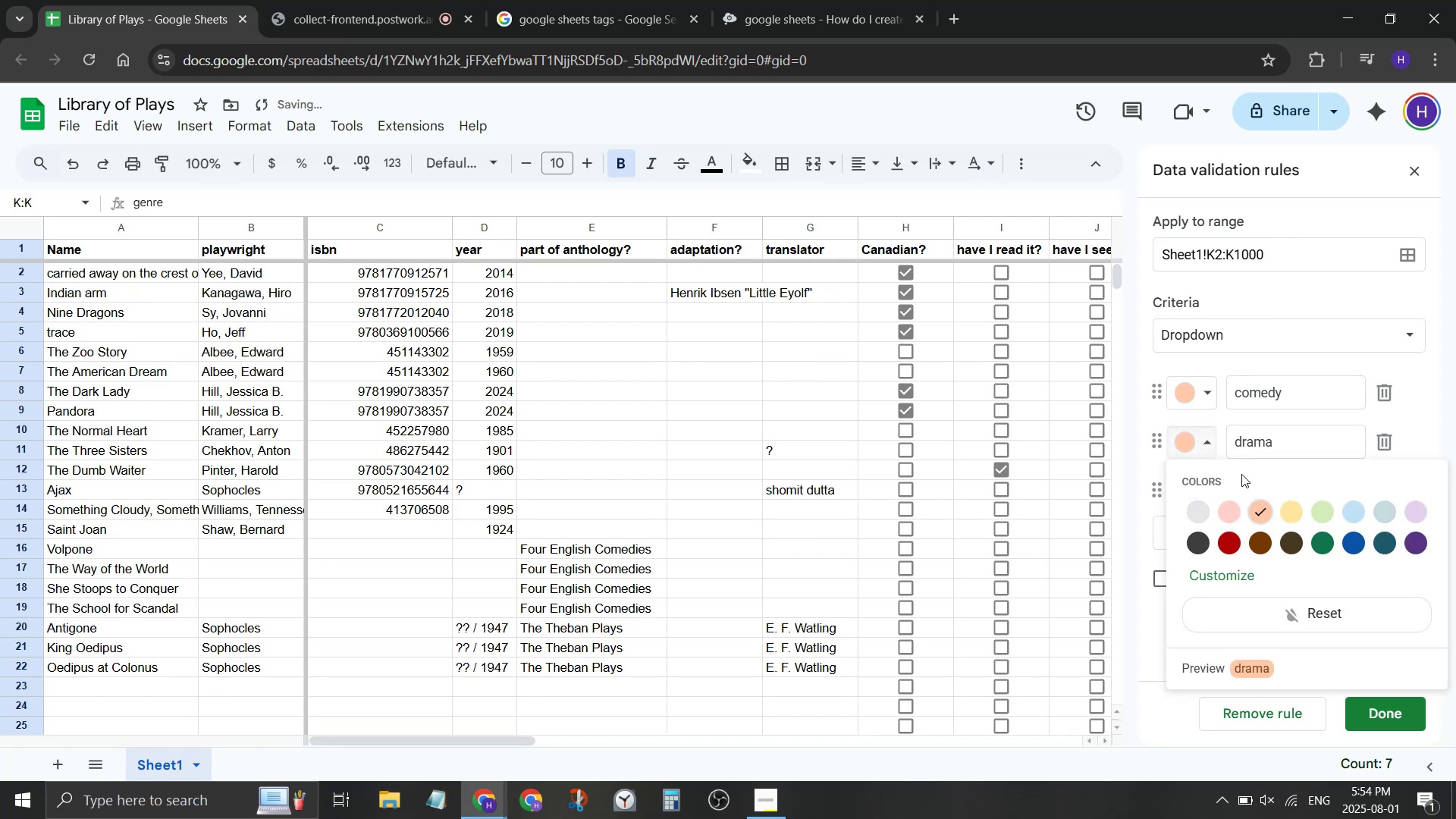 
left_click([1304, 522])
 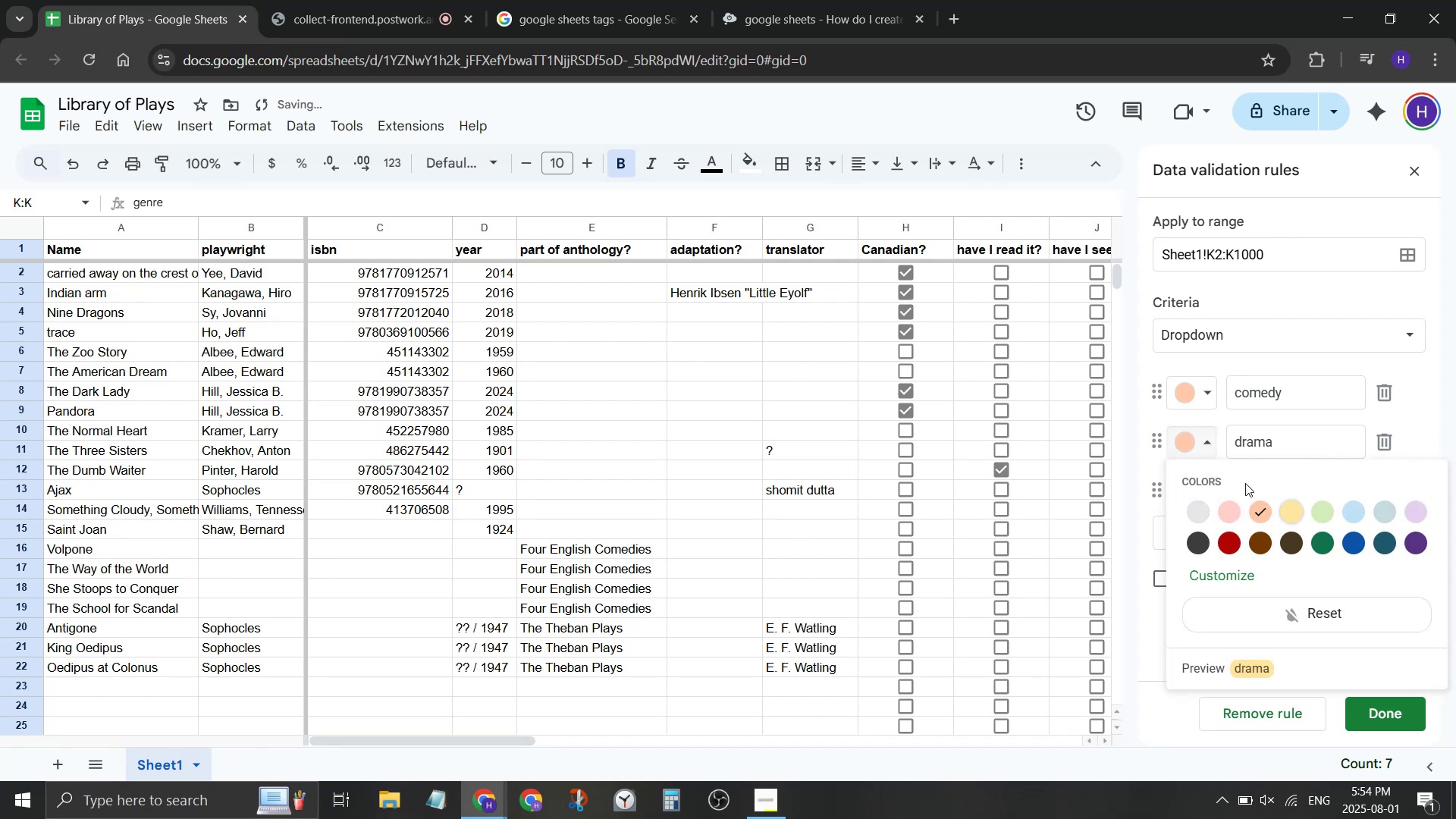 
left_click([1286, 516])
 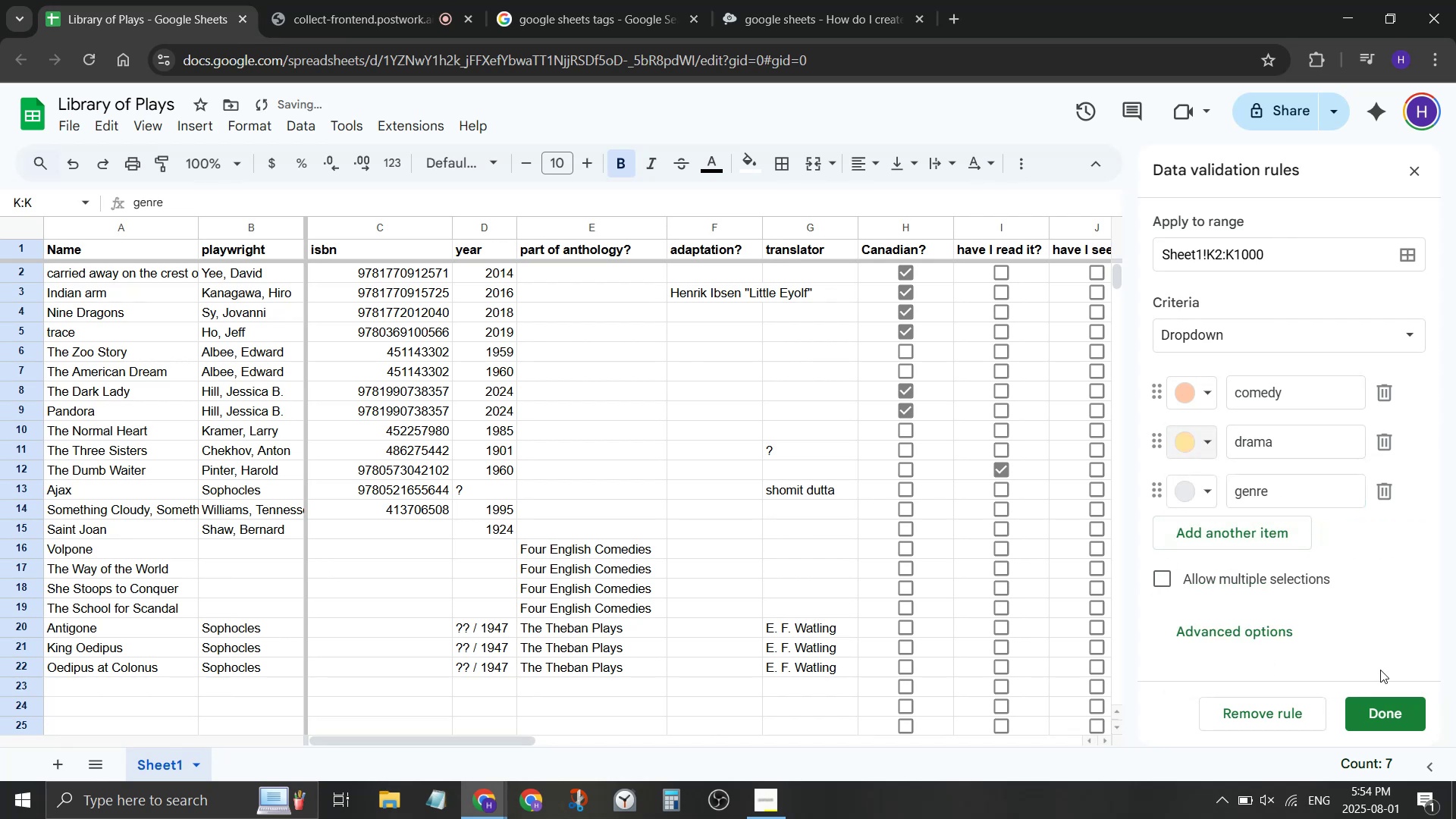 
left_click([1381, 717])
 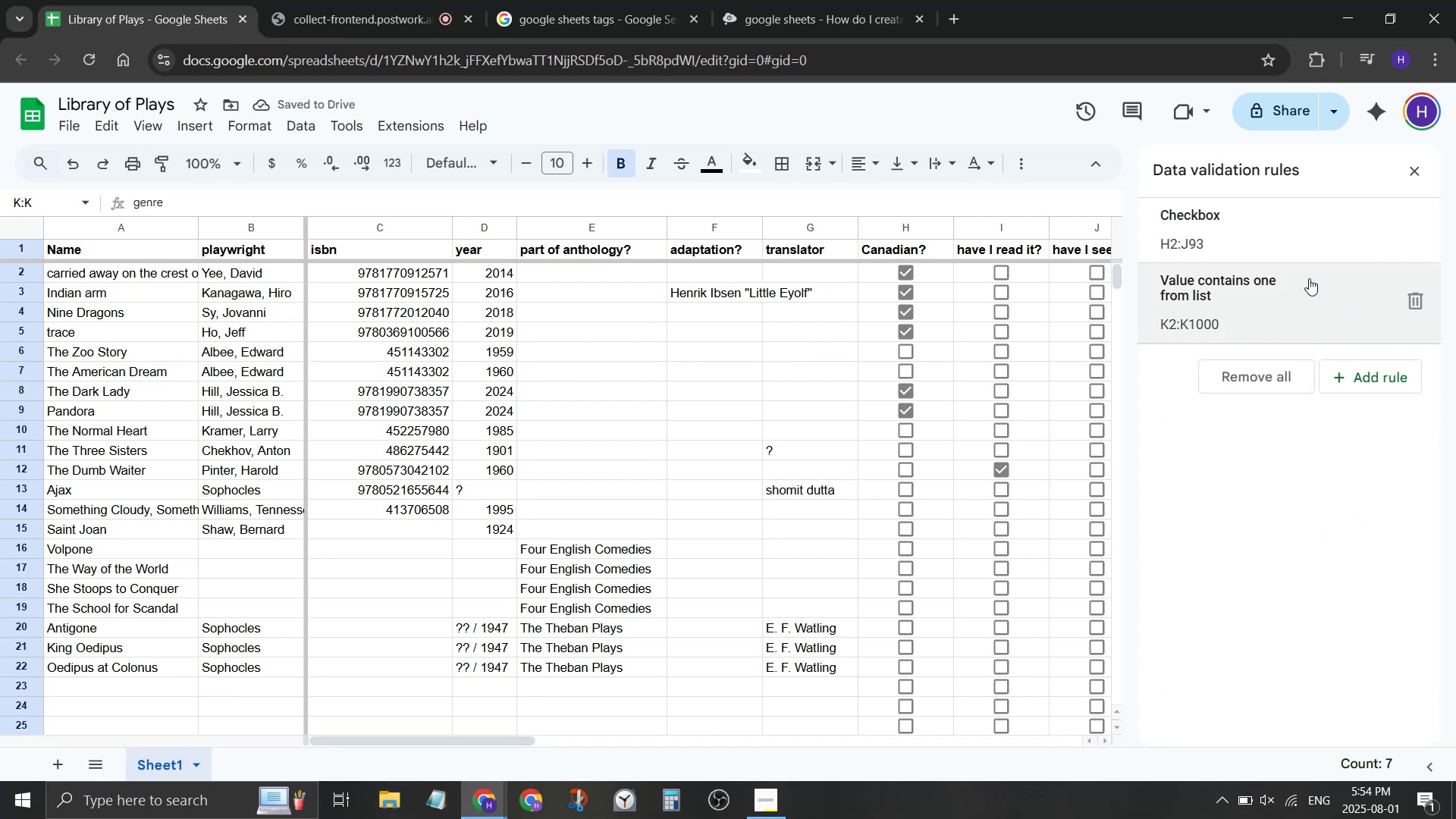 
left_click([1269, 231])
 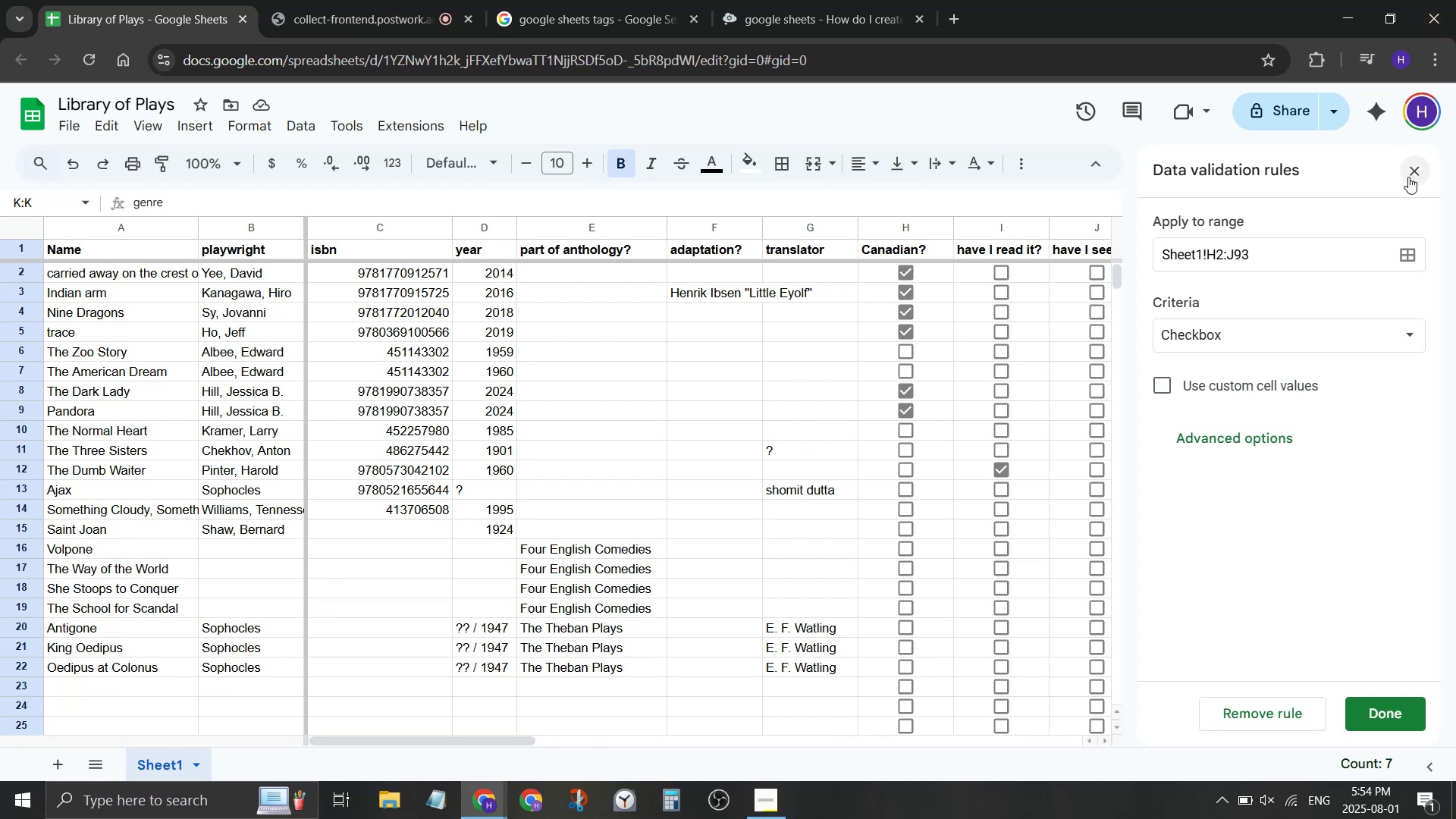 
left_click([1411, 174])
 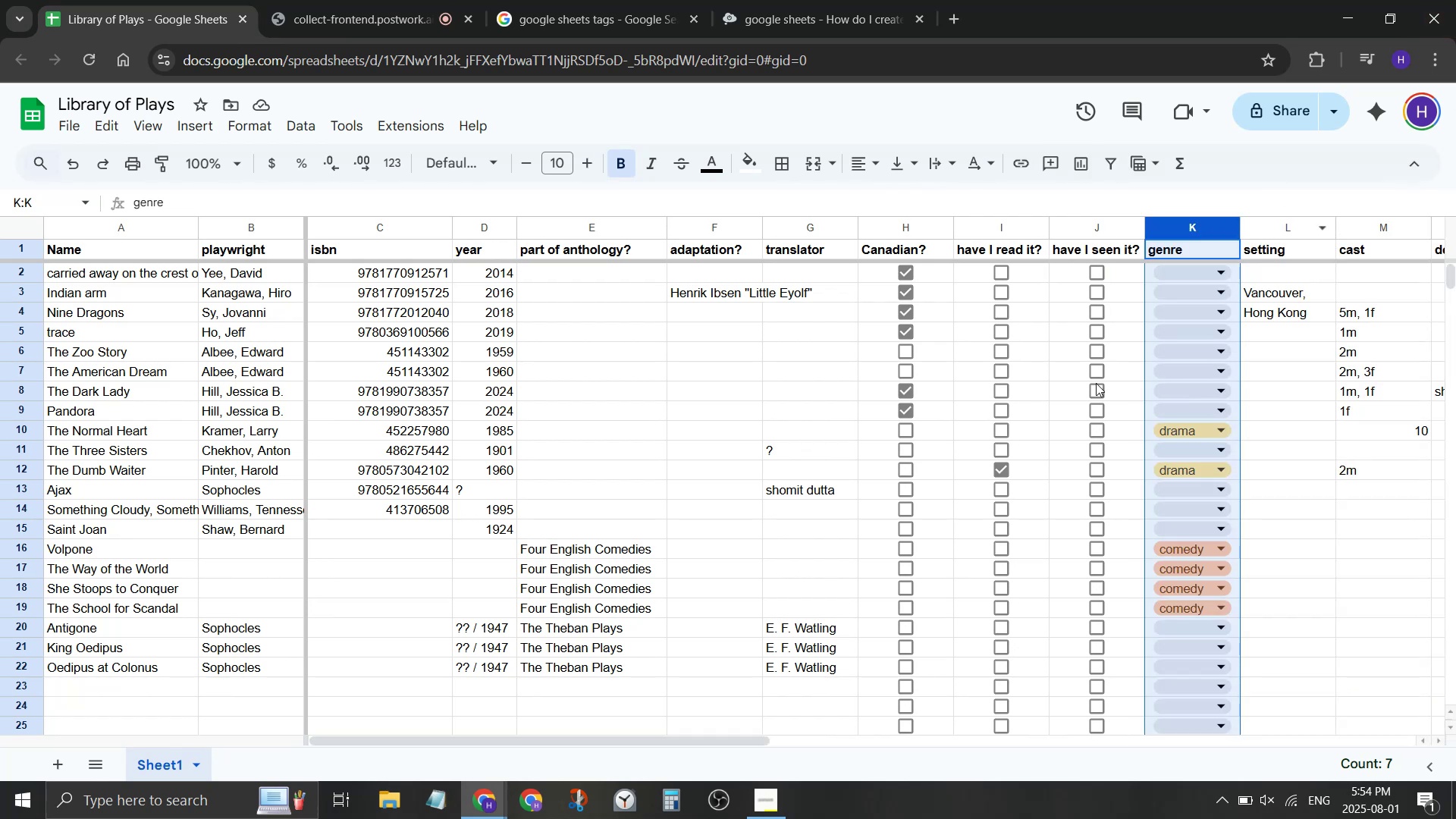 
left_click([1340, 529])
 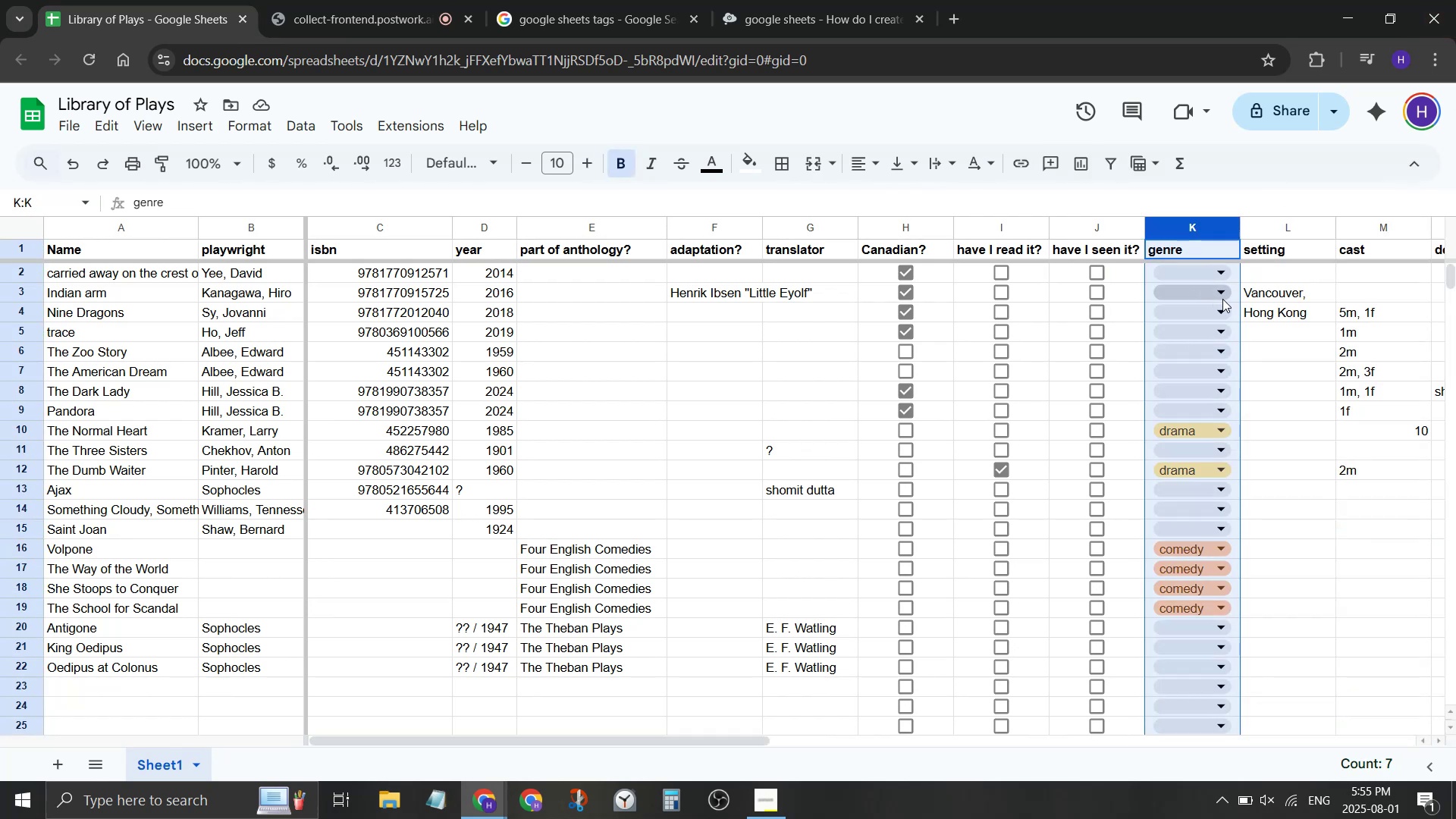 
left_click([1242, 300])
 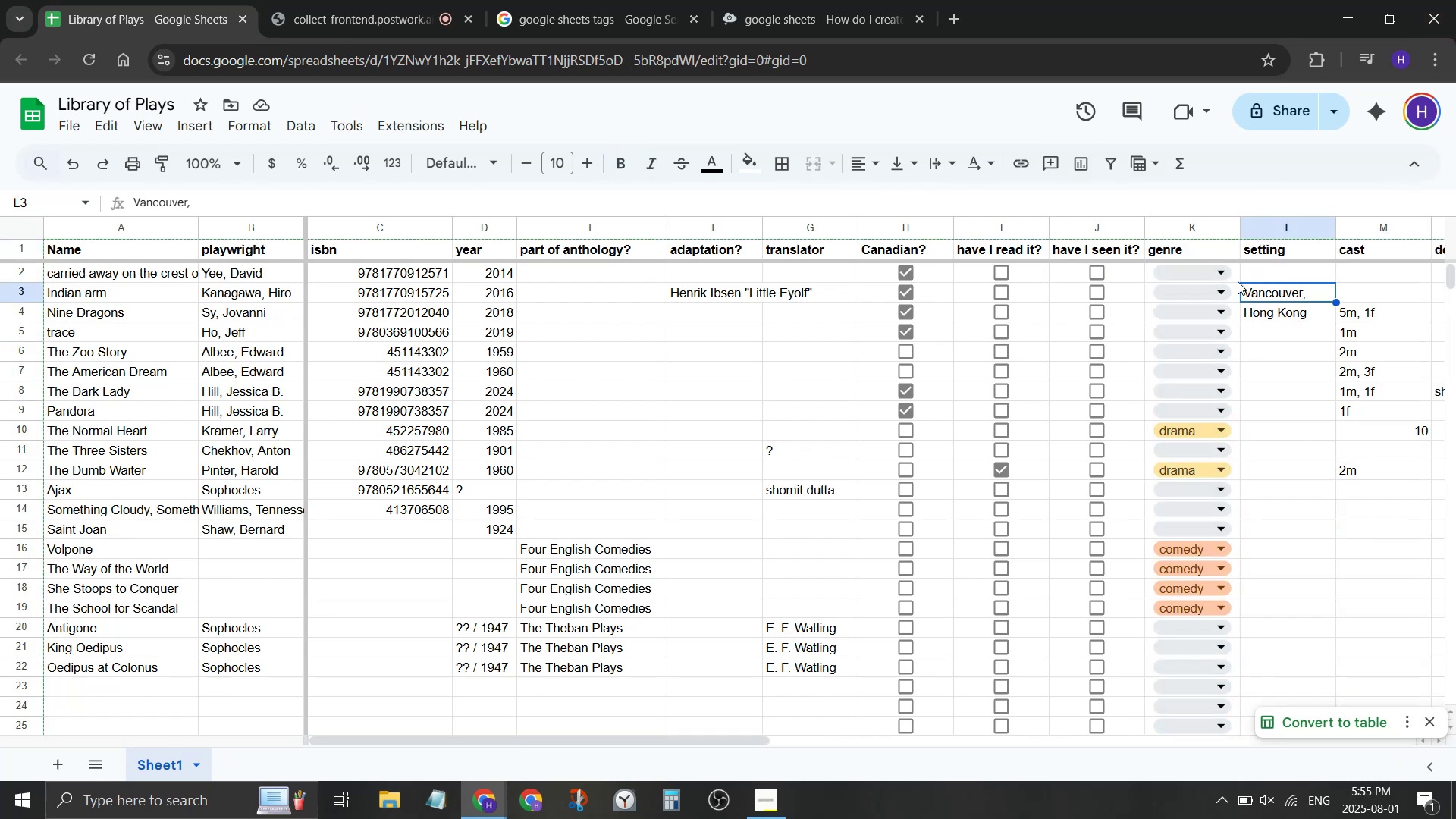 
left_click([1237, 279])
 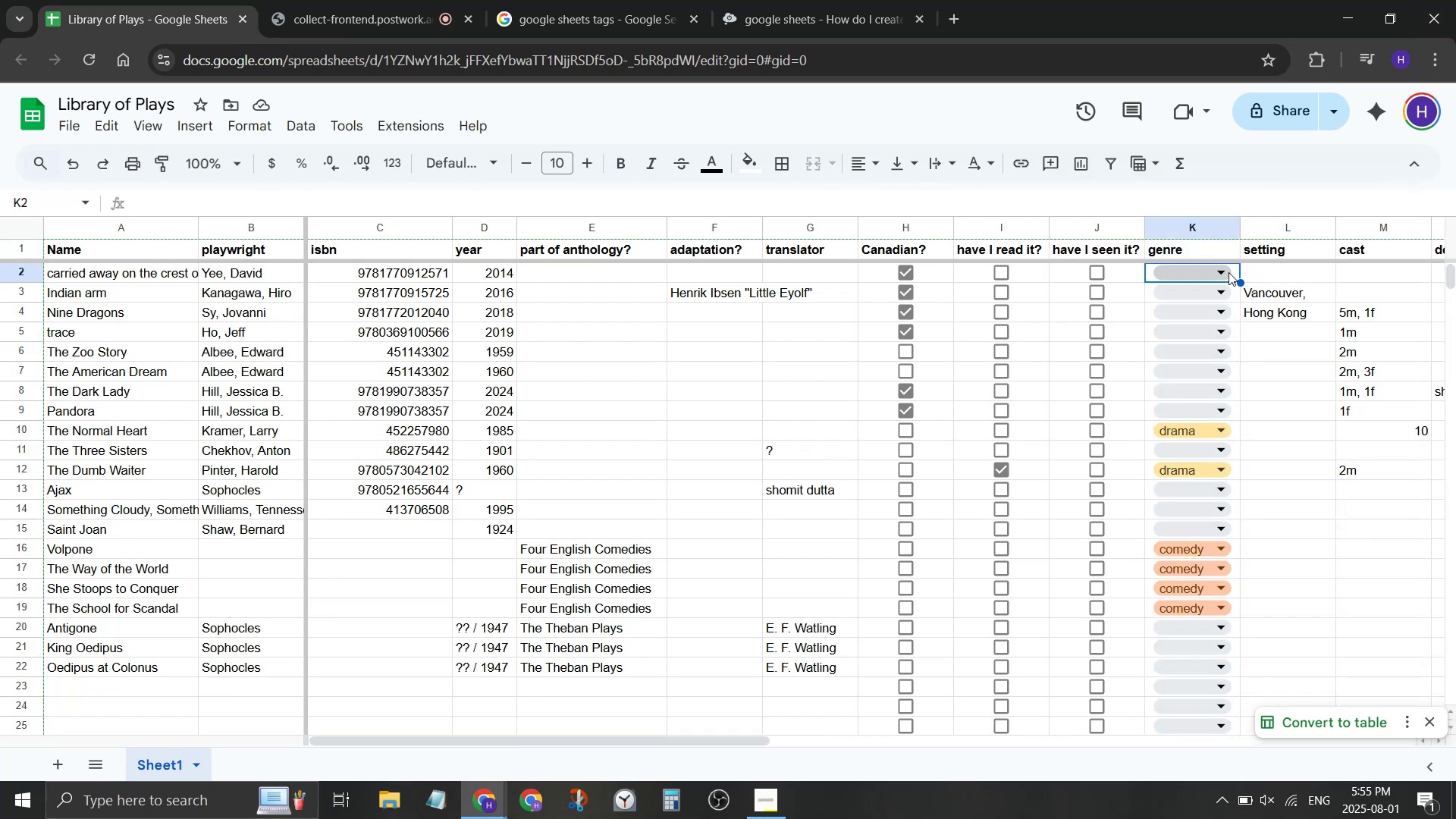 
right_click([1228, 272])
 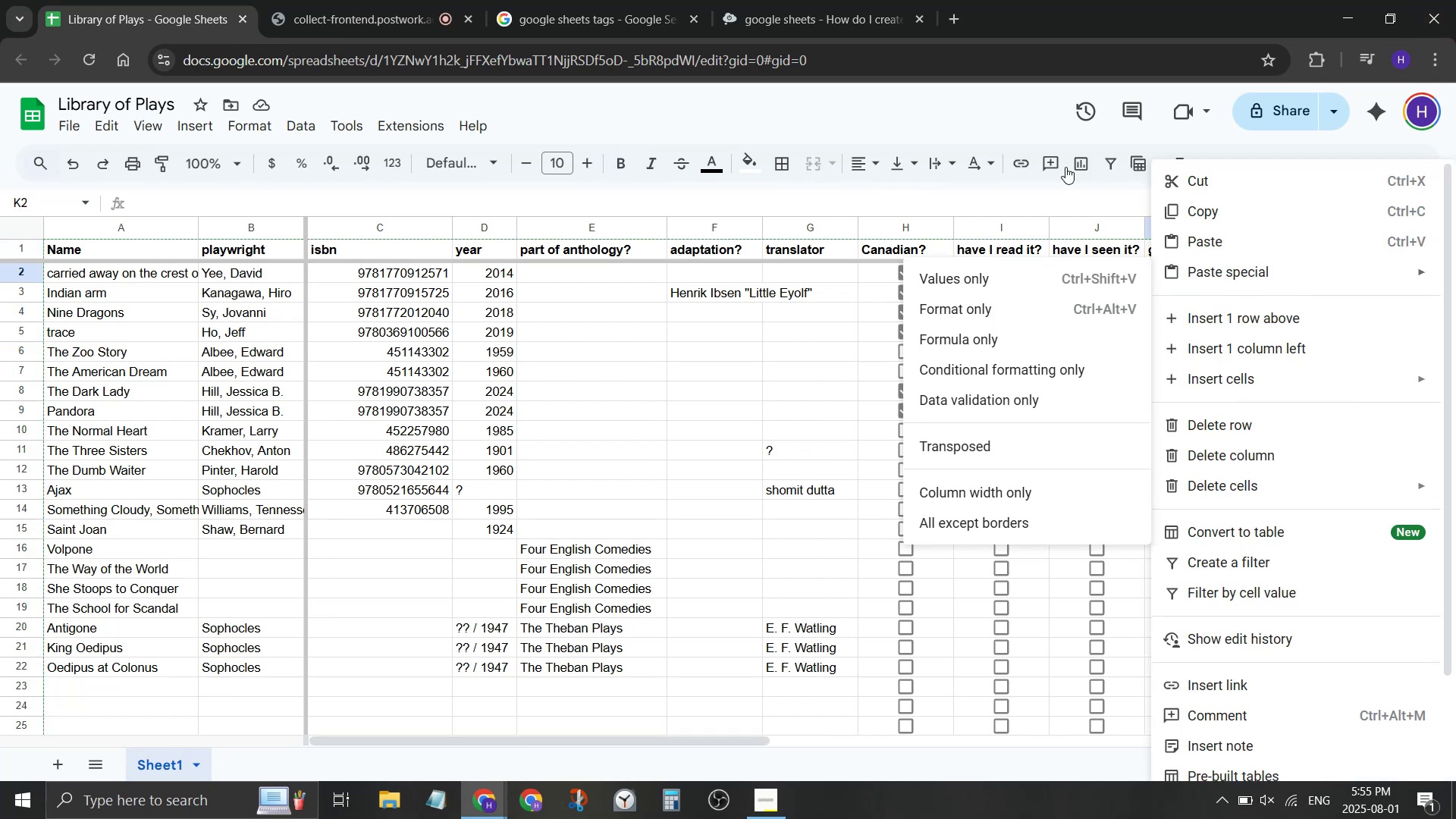 
left_click([1067, 200])
 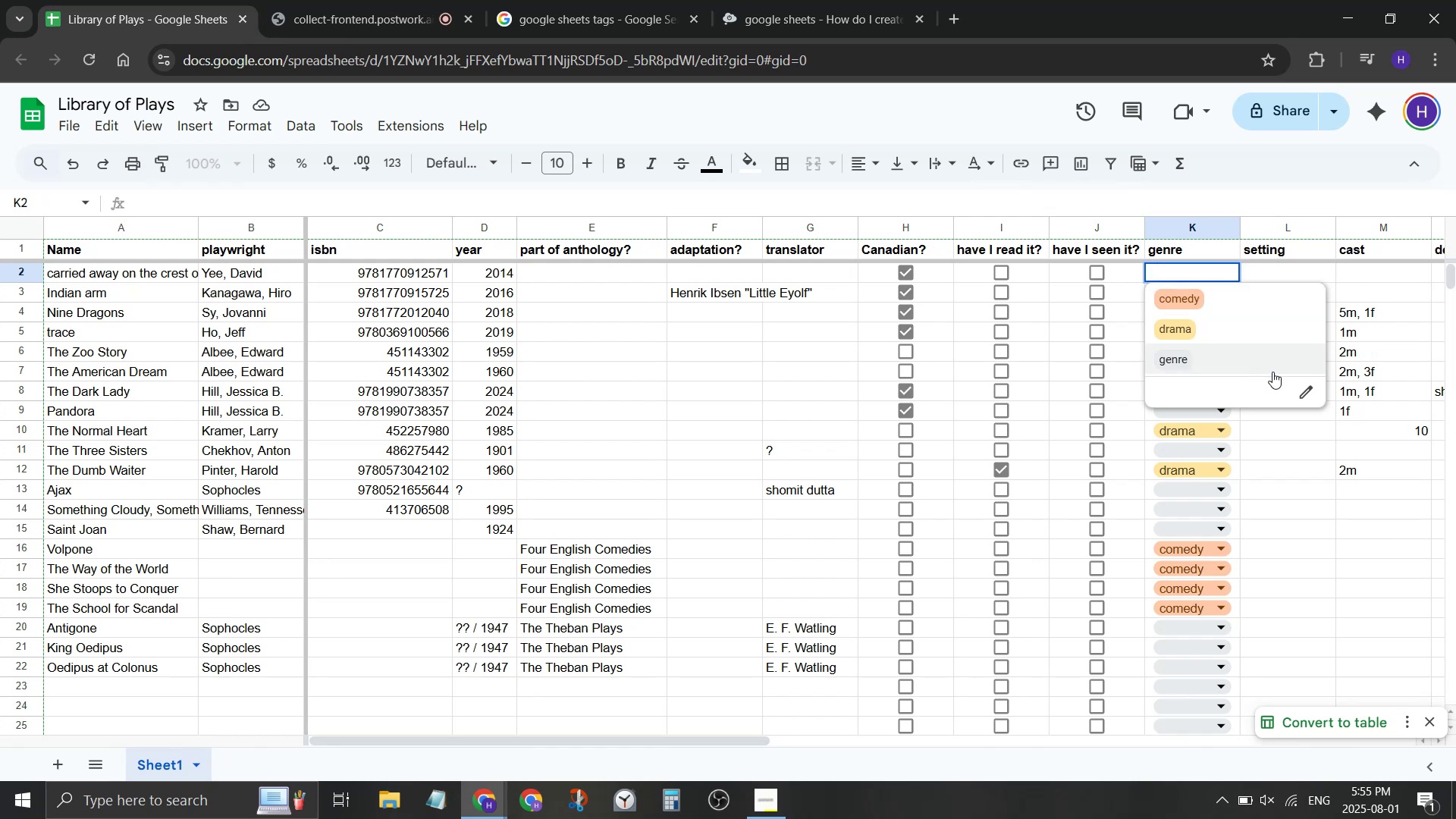 
left_click([1315, 396])
 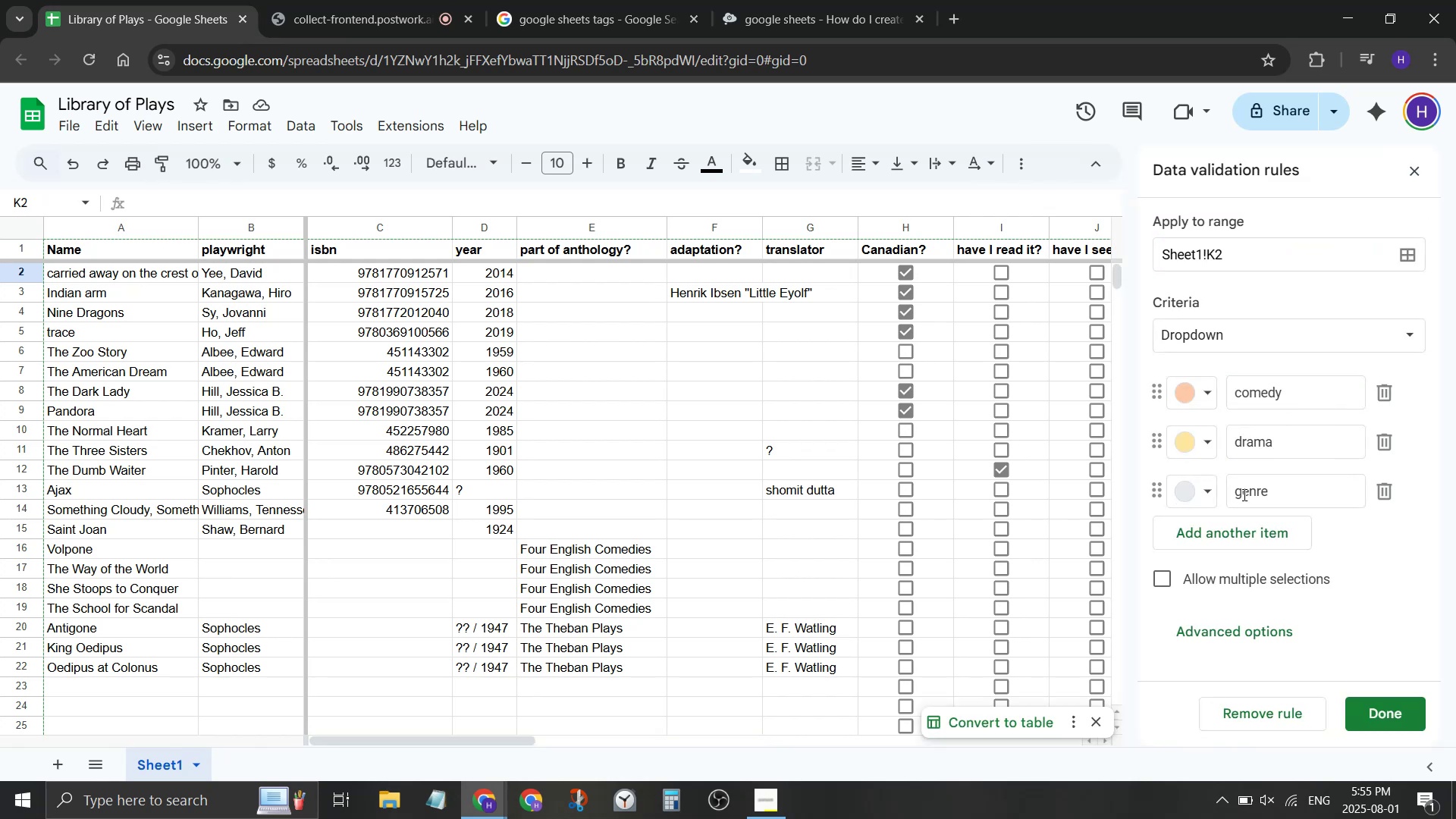 
left_click_drag(start_coordinate=[1303, 486], to_coordinate=[1247, 493])
 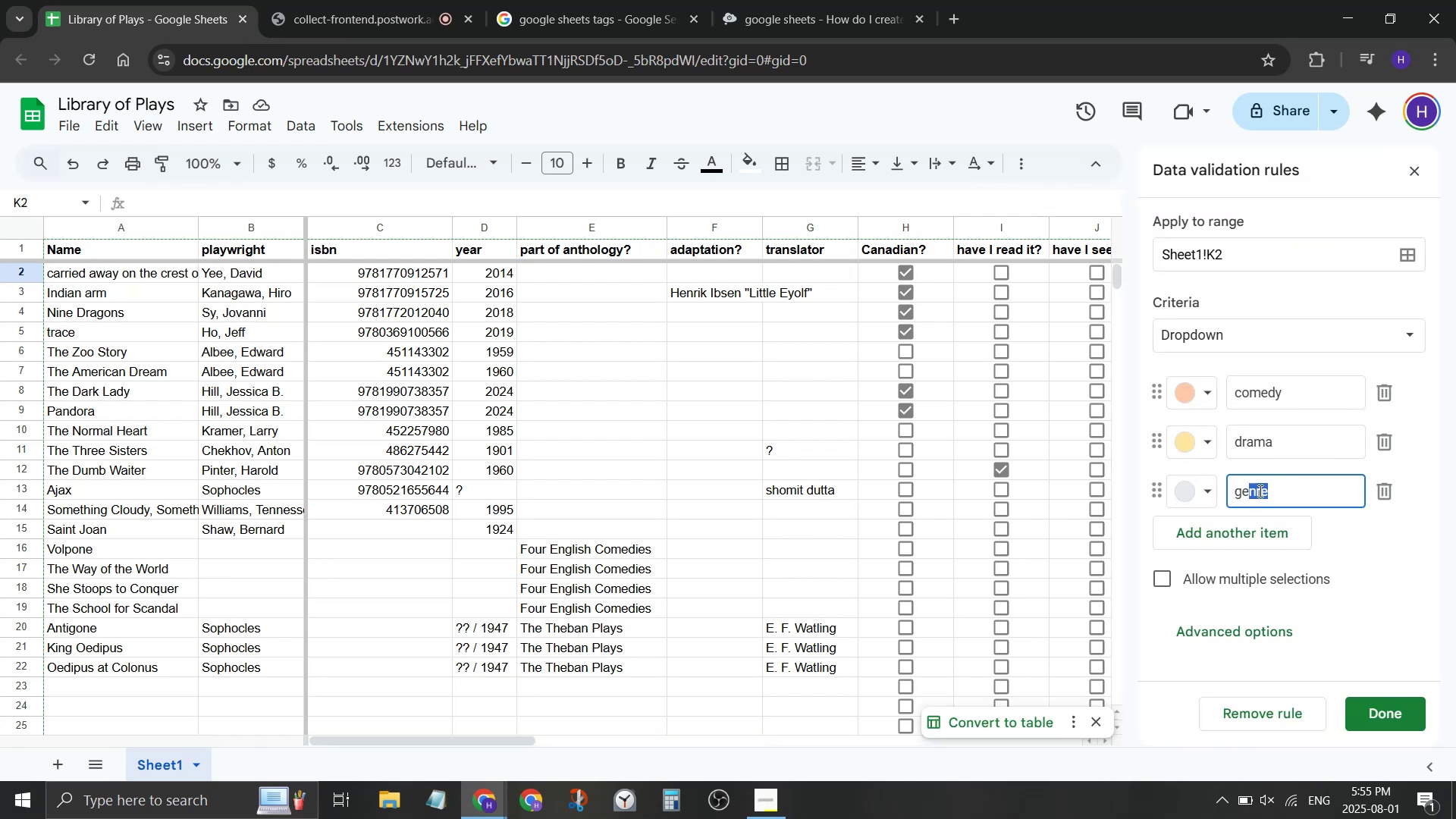 
left_click([1279, 488])
 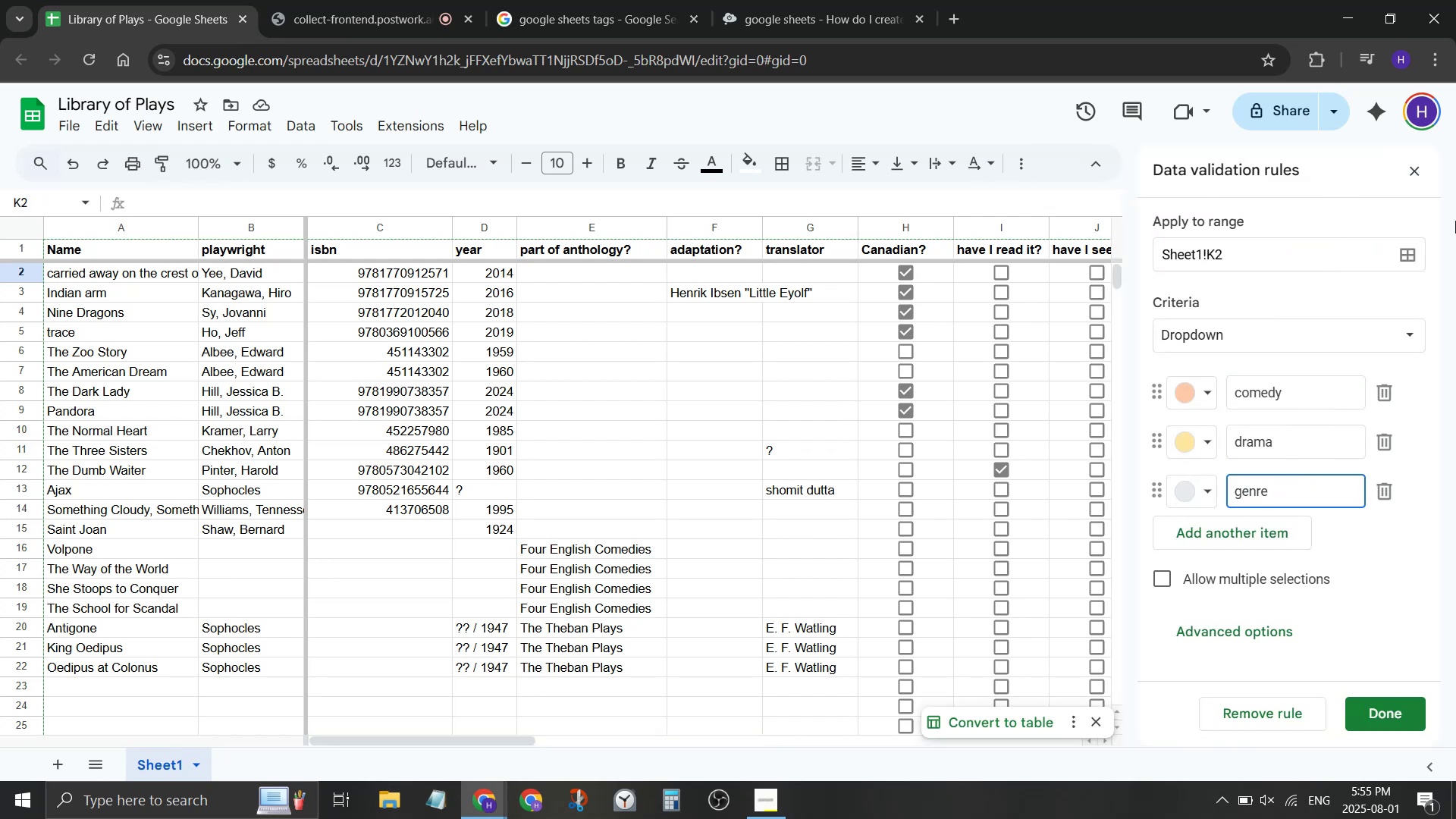 
wait(5.35)
 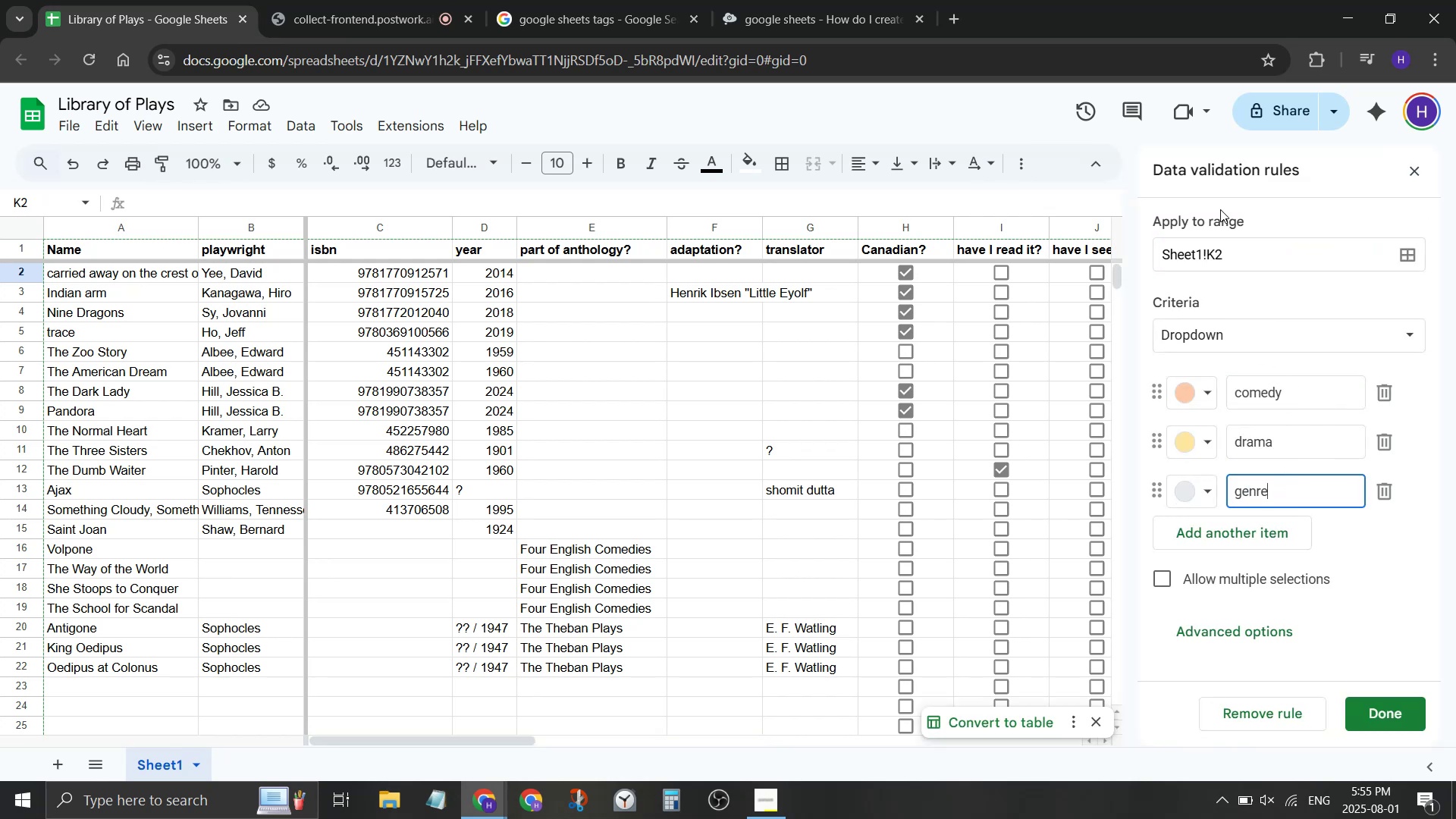 
left_click([1266, 709])
 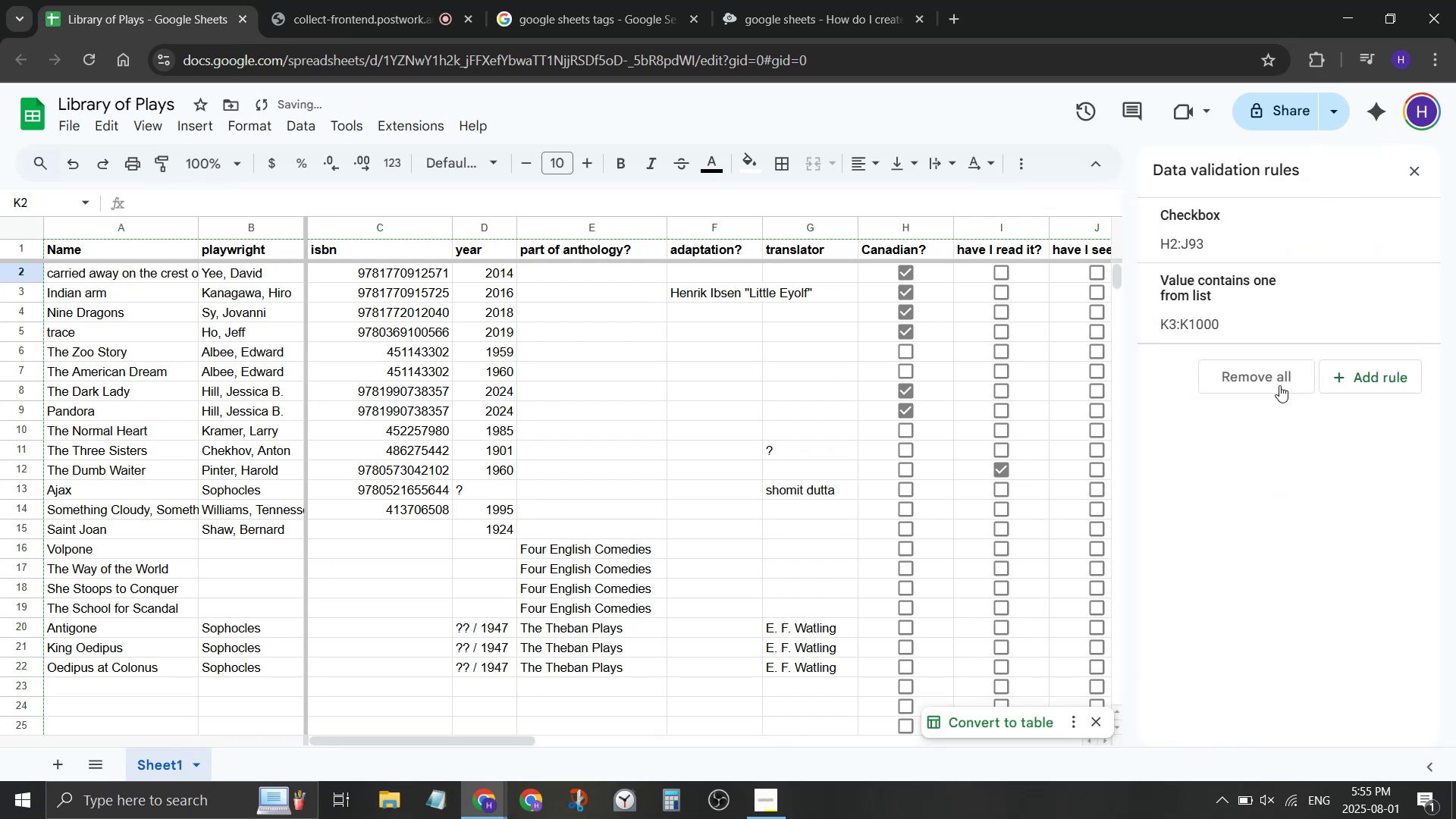 
left_click([1270, 271])
 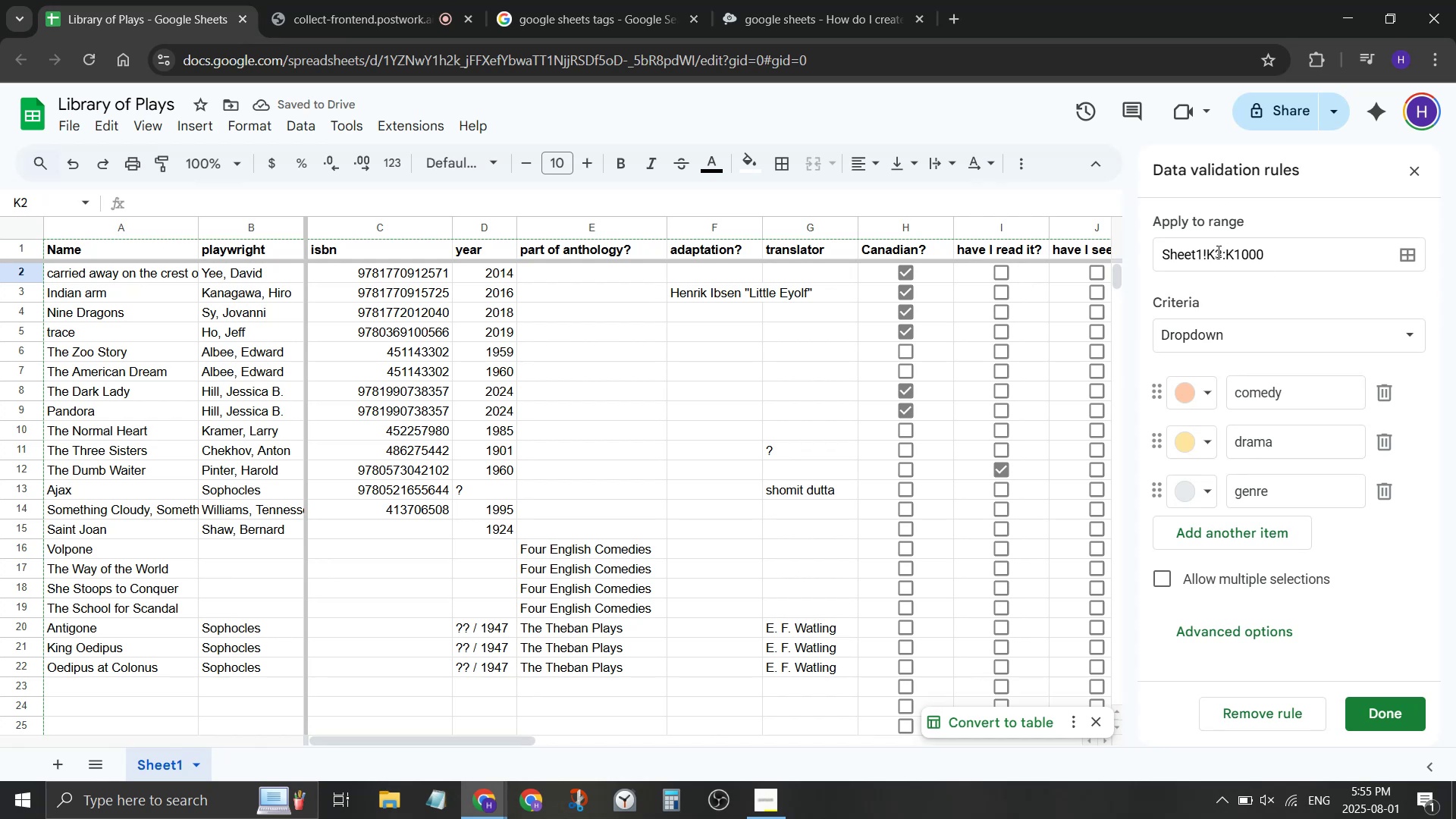 
left_click_drag(start_coordinate=[1217, 251], to_coordinate=[1222, 253])
 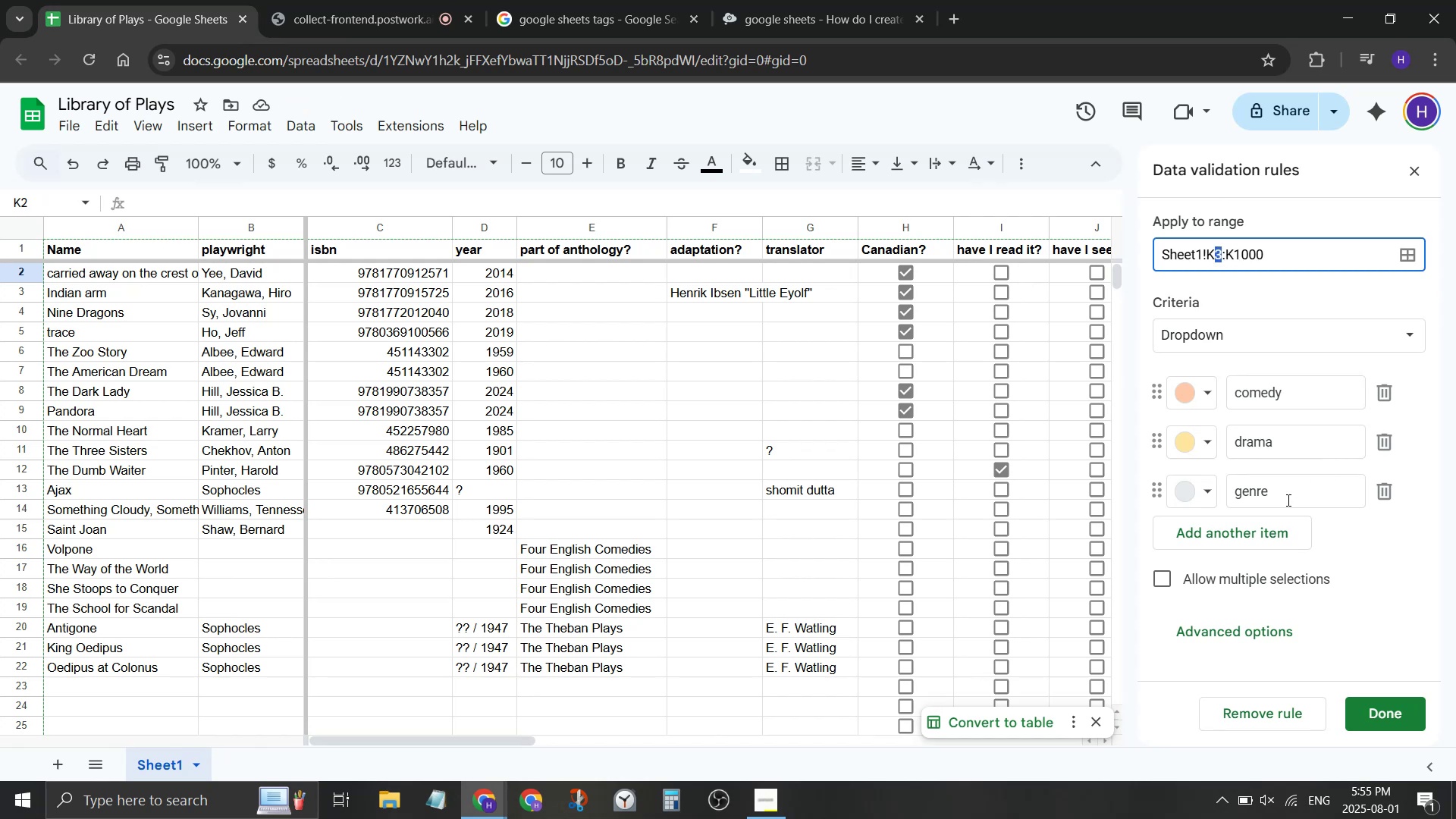 
key(2)
 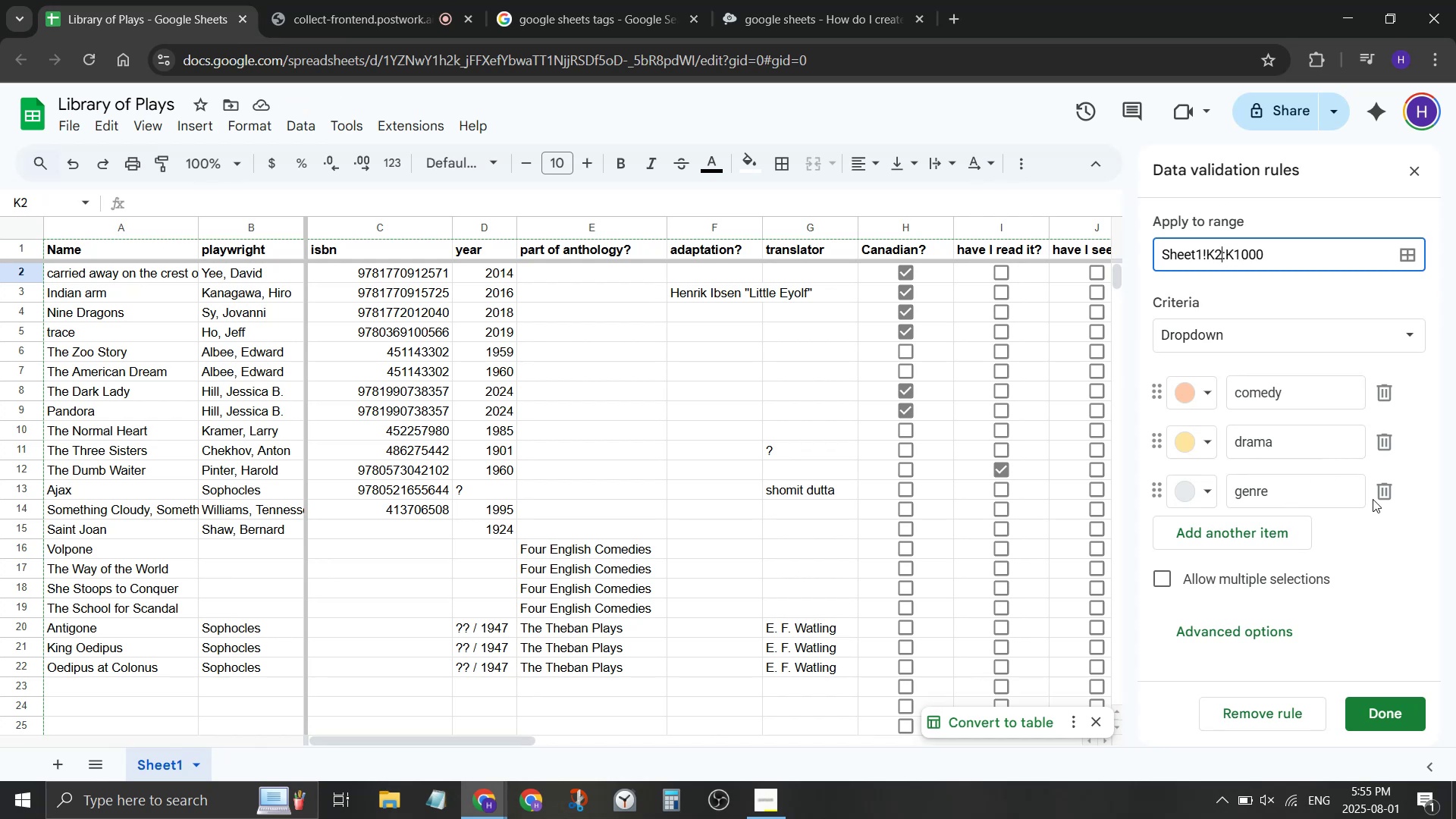 
mouse_move([1367, 482])
 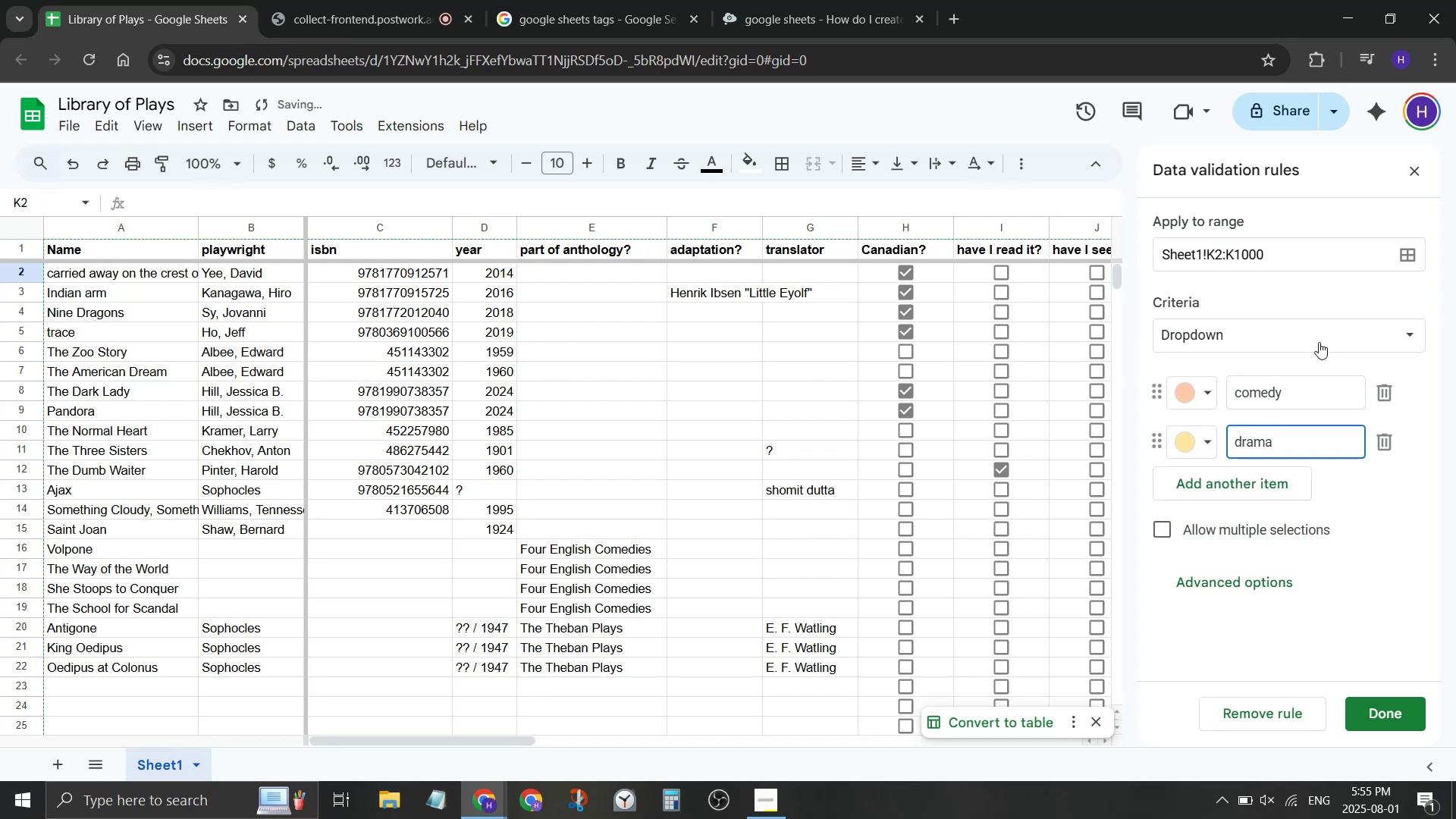 
left_click([1318, 338])
 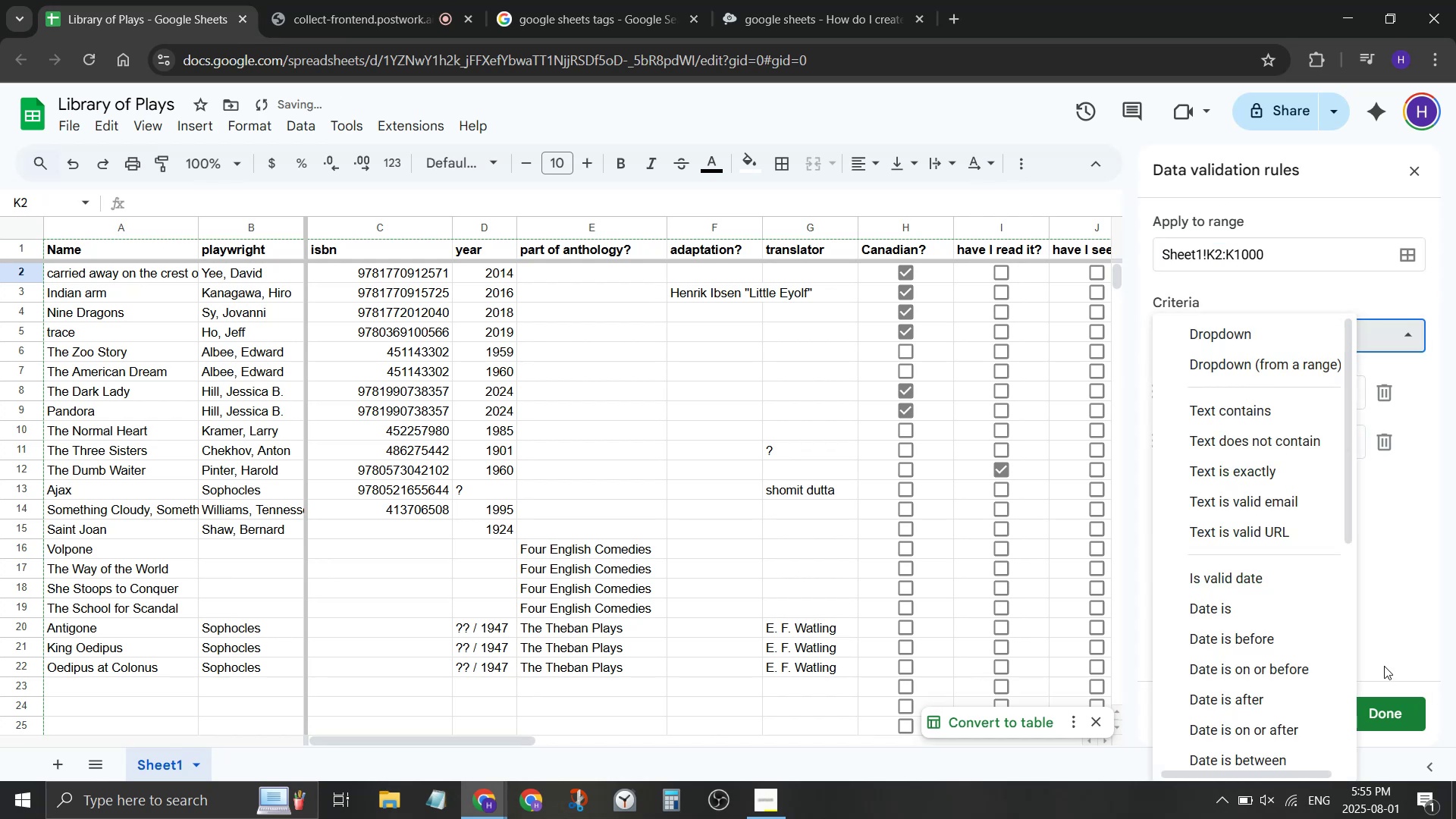 
left_click([1397, 642])
 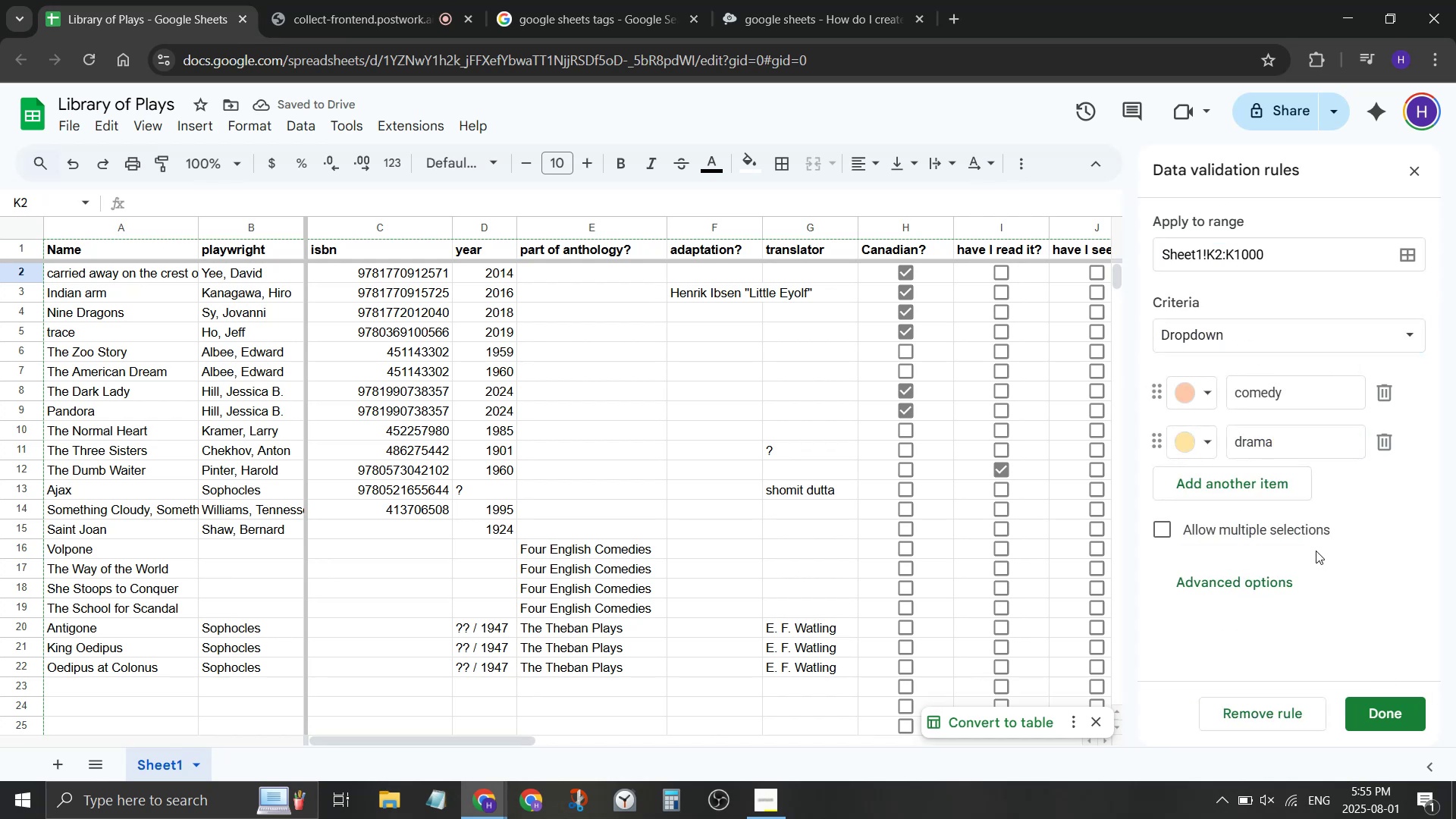 
left_click([1316, 532])
 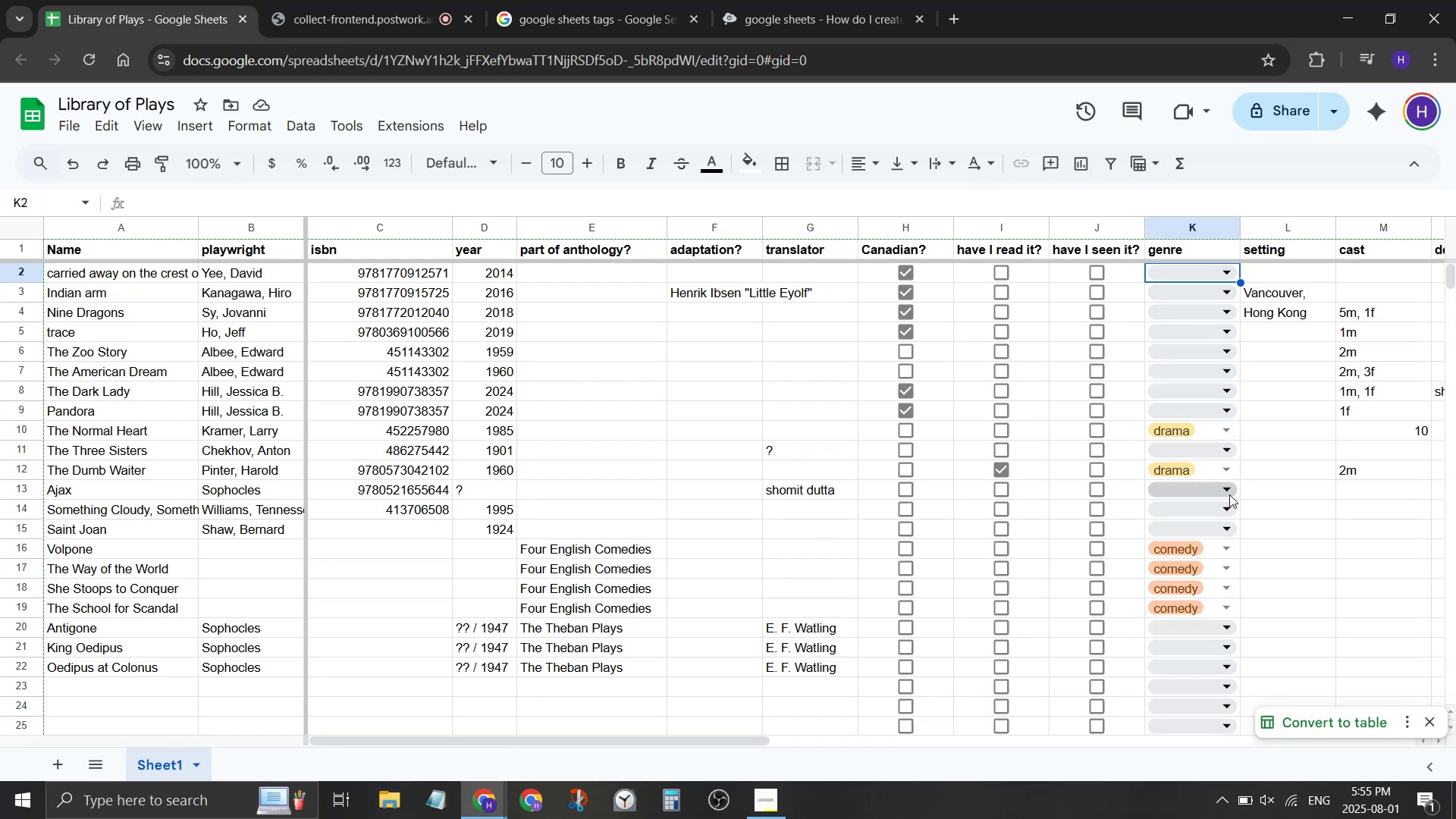 
wait(7.93)
 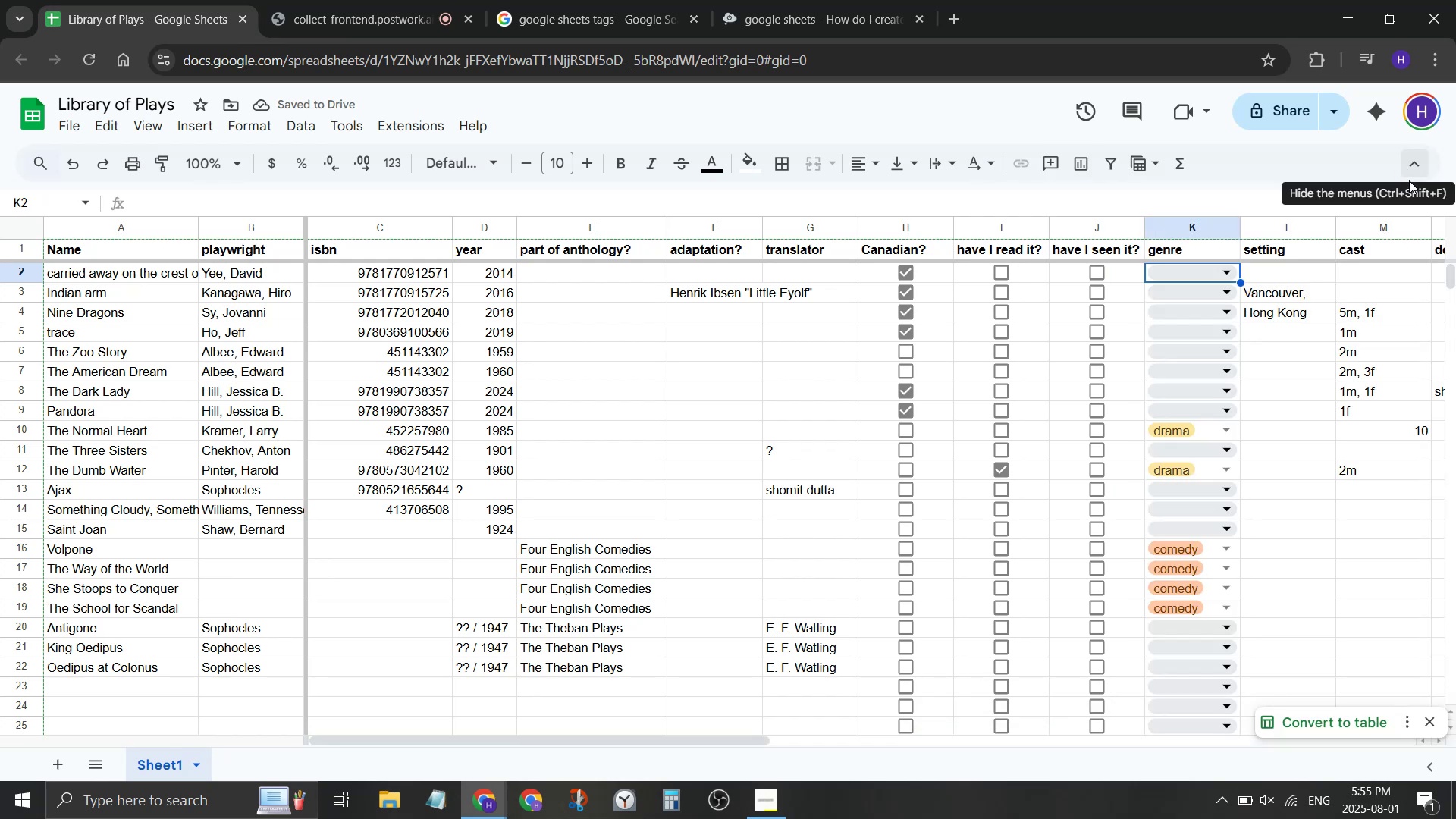 
left_click_drag(start_coordinate=[757, 739], to_coordinate=[926, 740])
 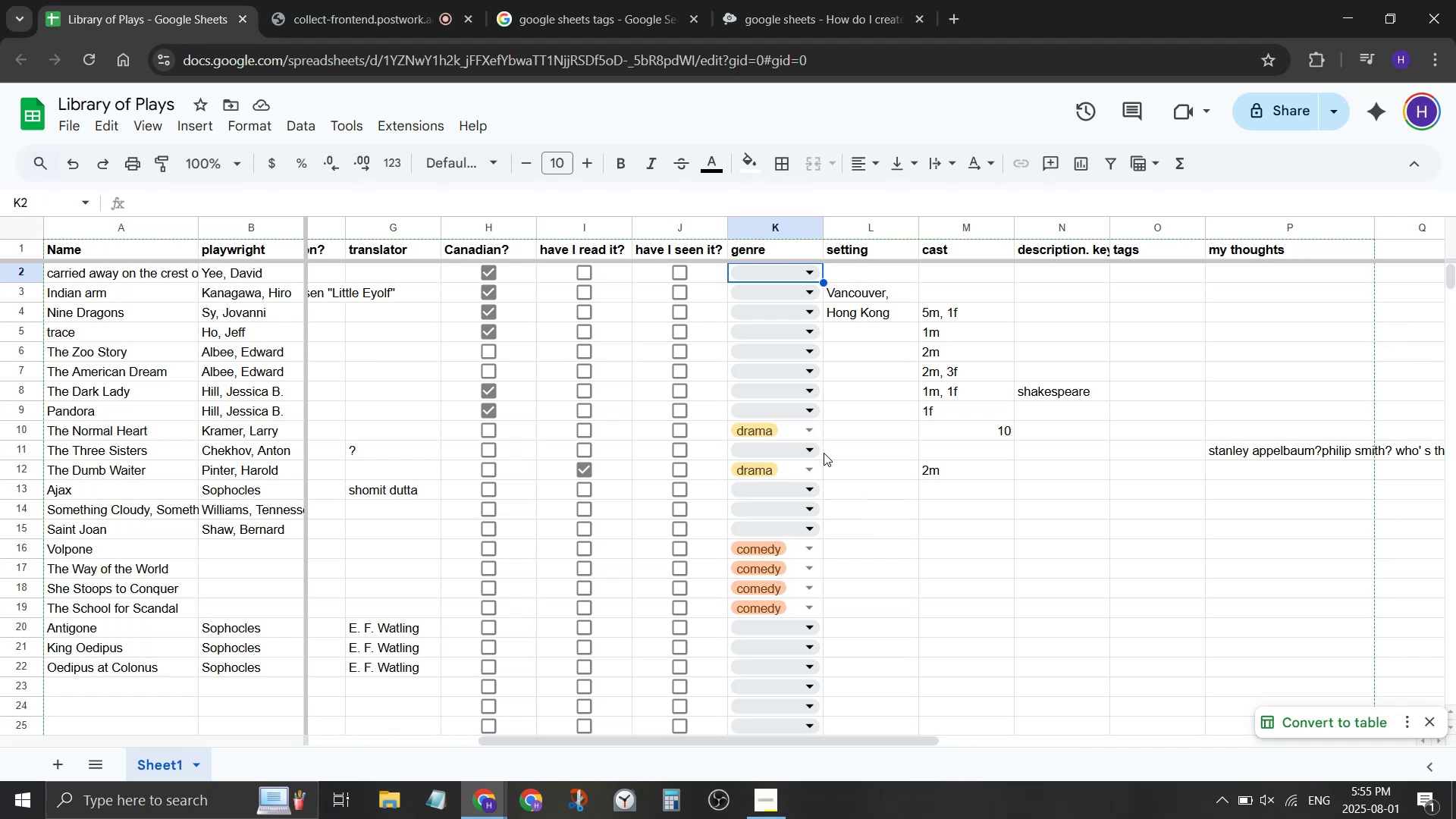 
left_click([808, 453])
 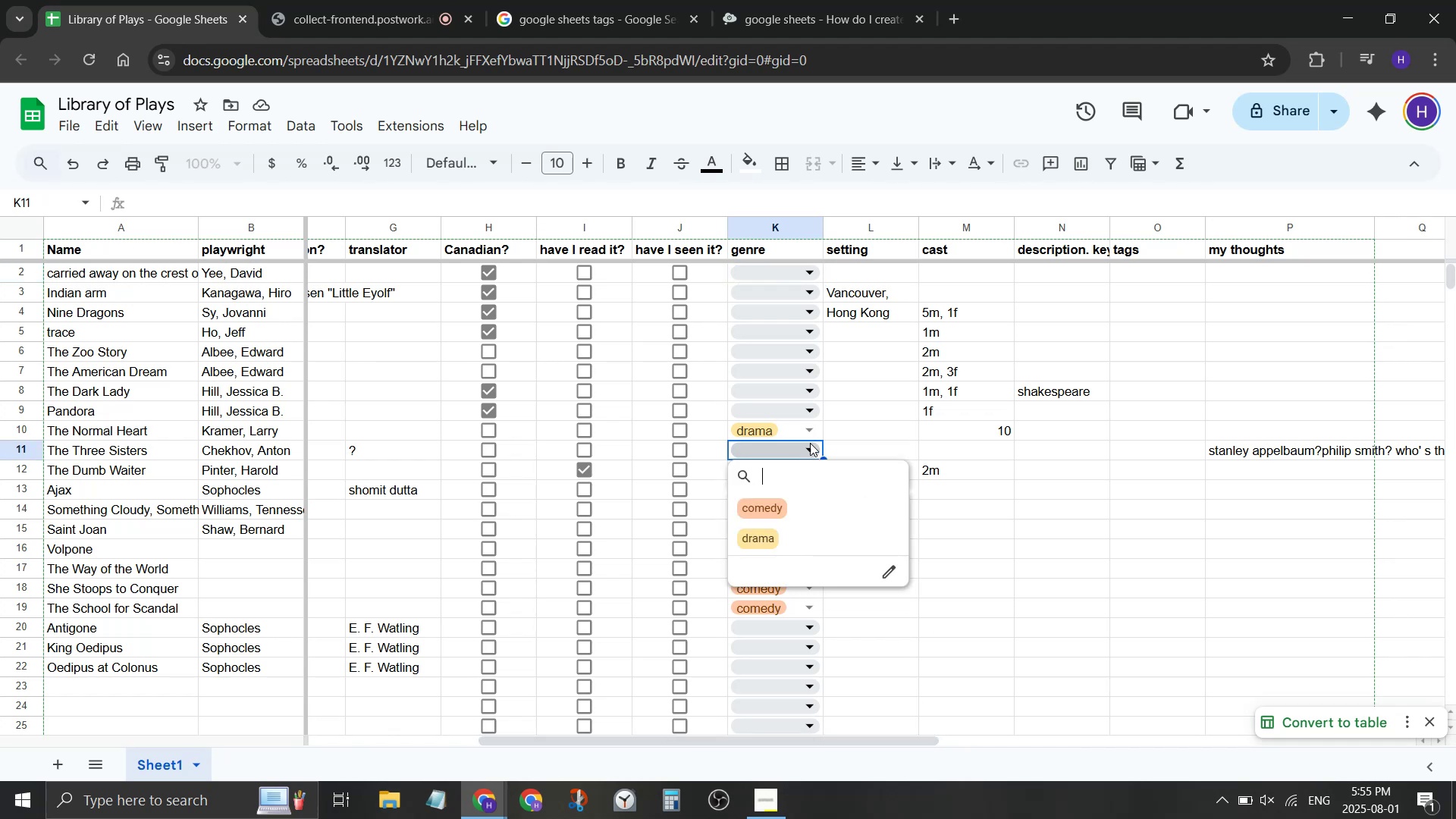 
double_click([814, 432])
 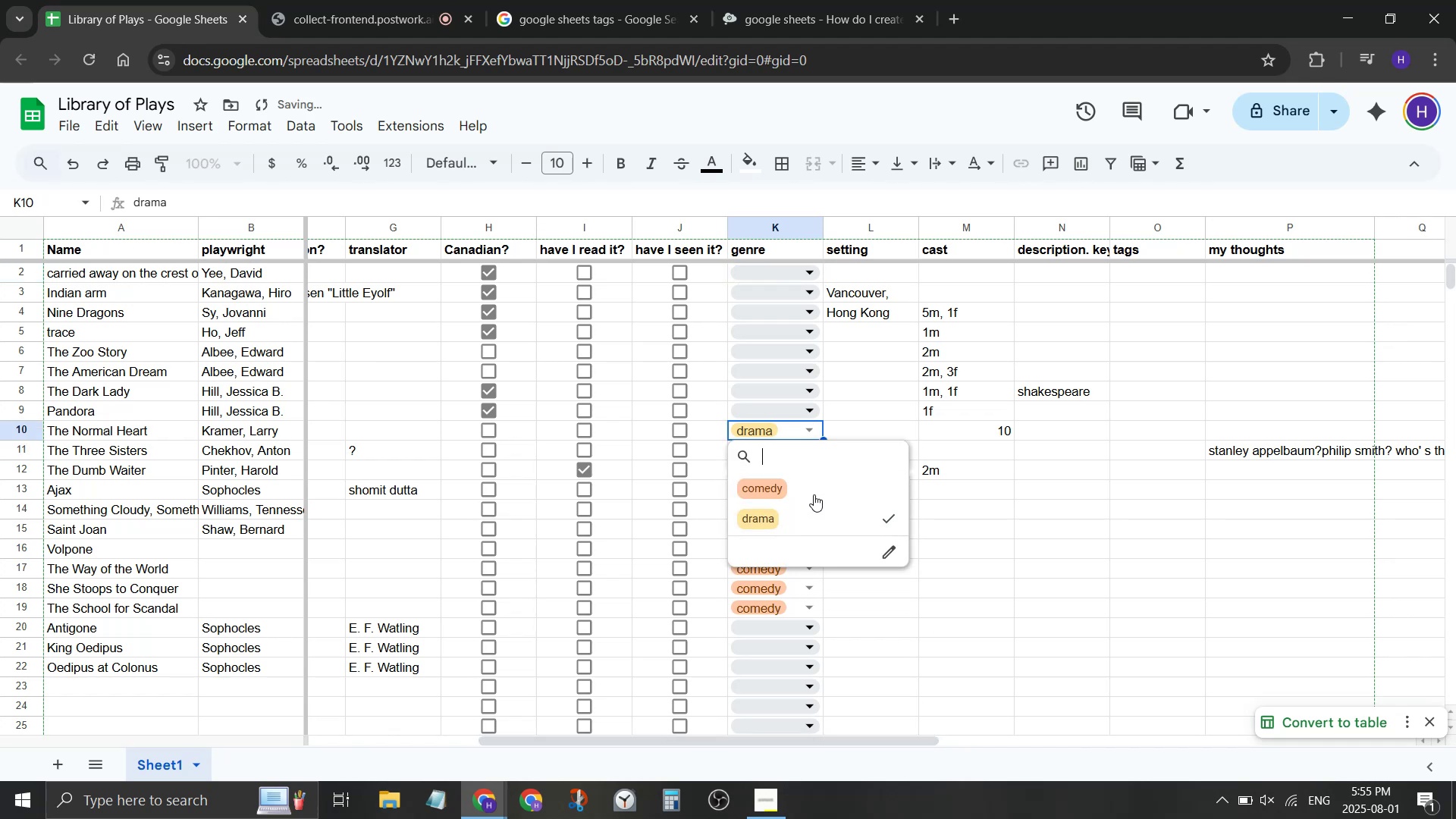 
left_click_drag(start_coordinate=[825, 224], to_coordinate=[863, 240])
 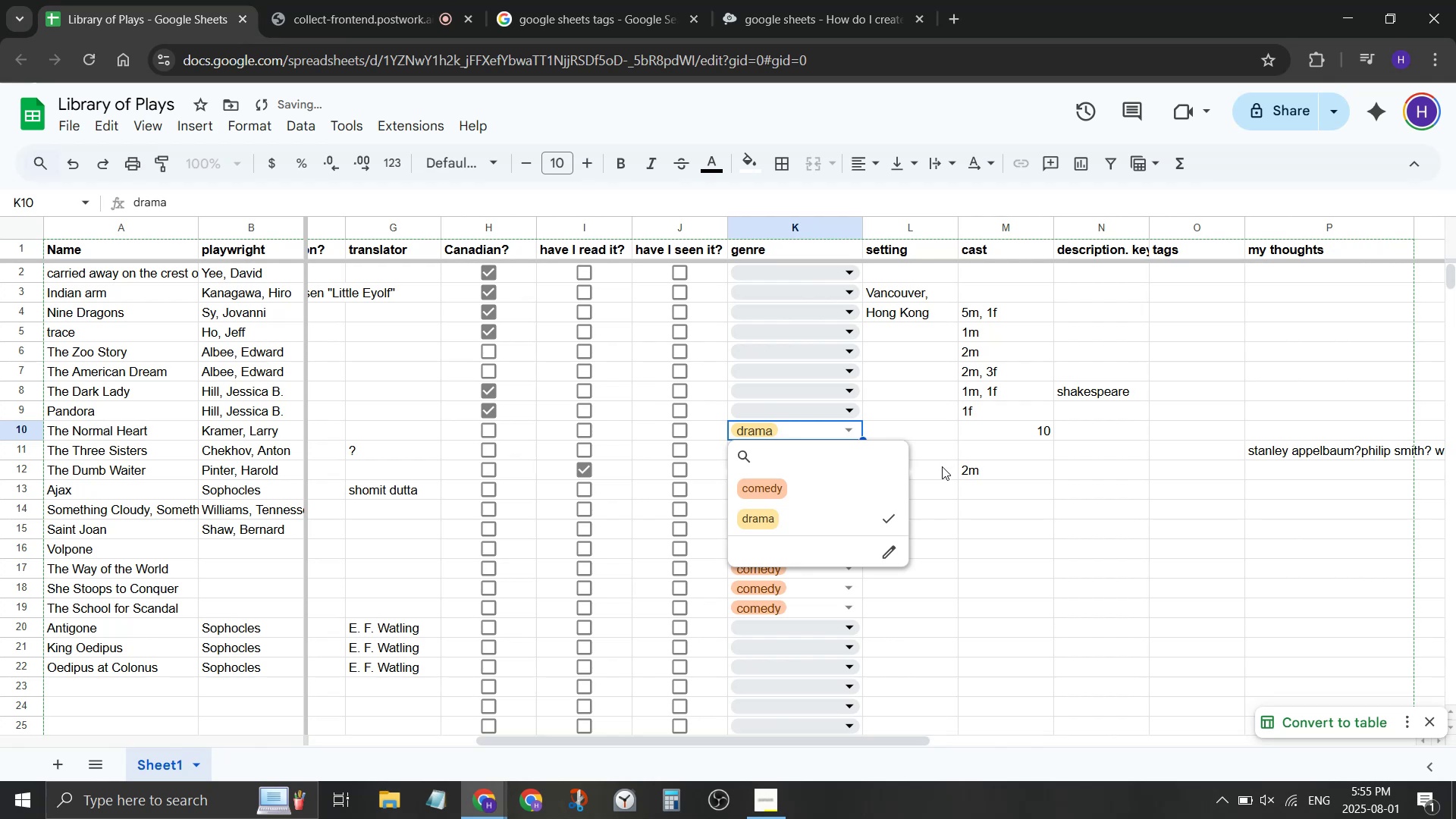 
left_click([943, 466])
 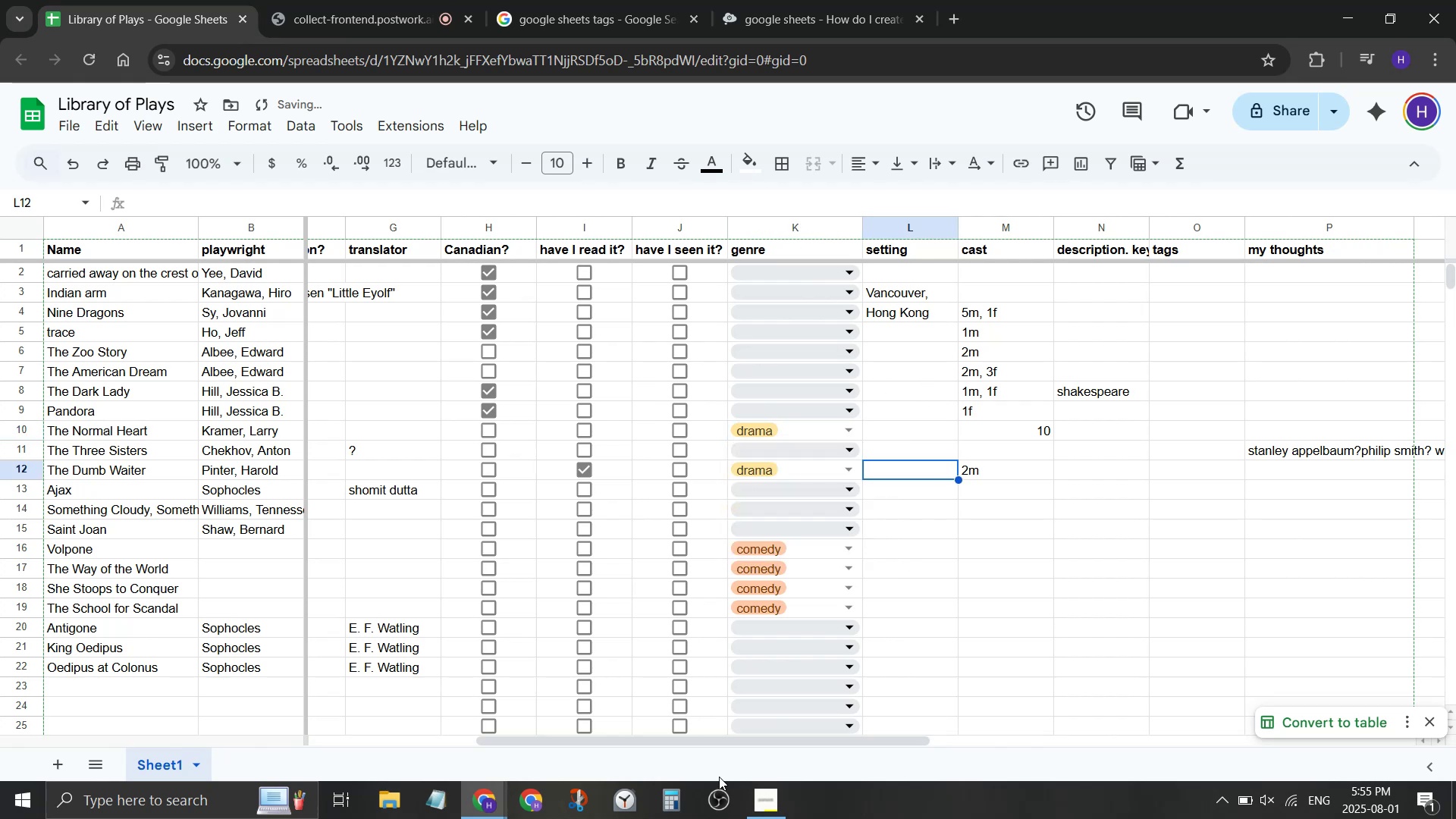 
left_click_drag(start_coordinate=[736, 743], to_coordinate=[605, 764])
 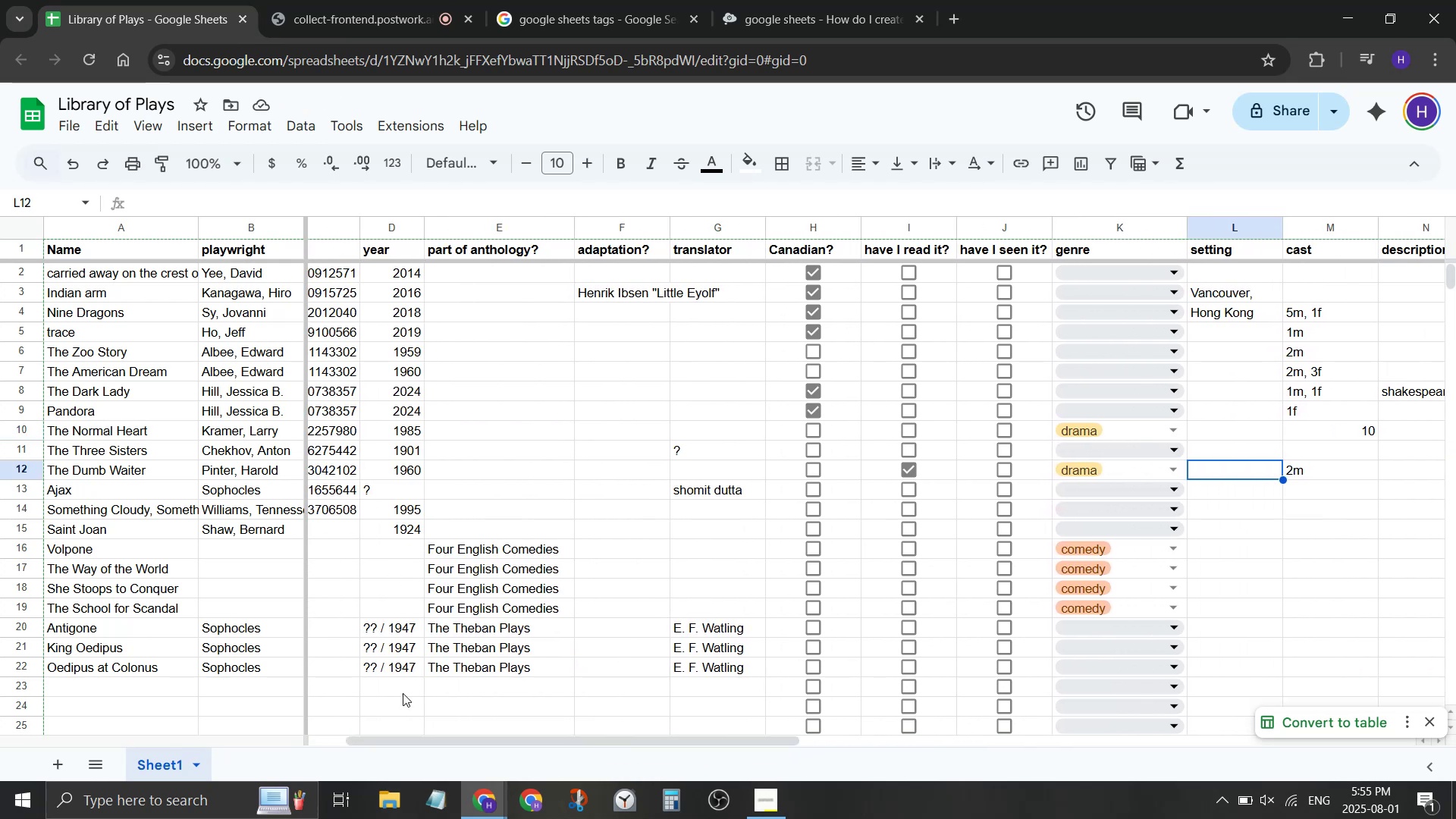 
left_click_drag(start_coordinate=[401, 743], to_coordinate=[331, 735])
 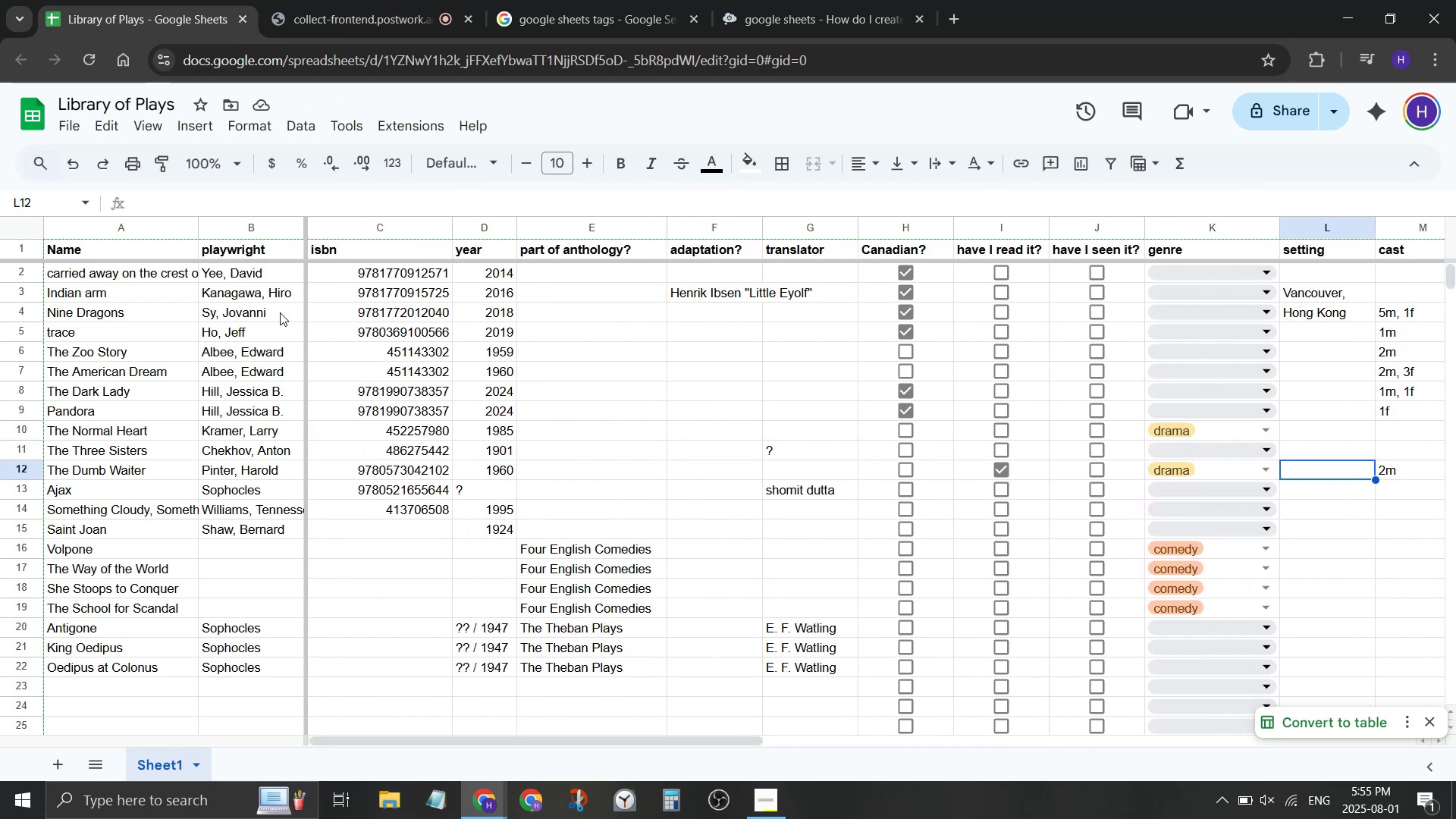 
left_click([280, 312])
 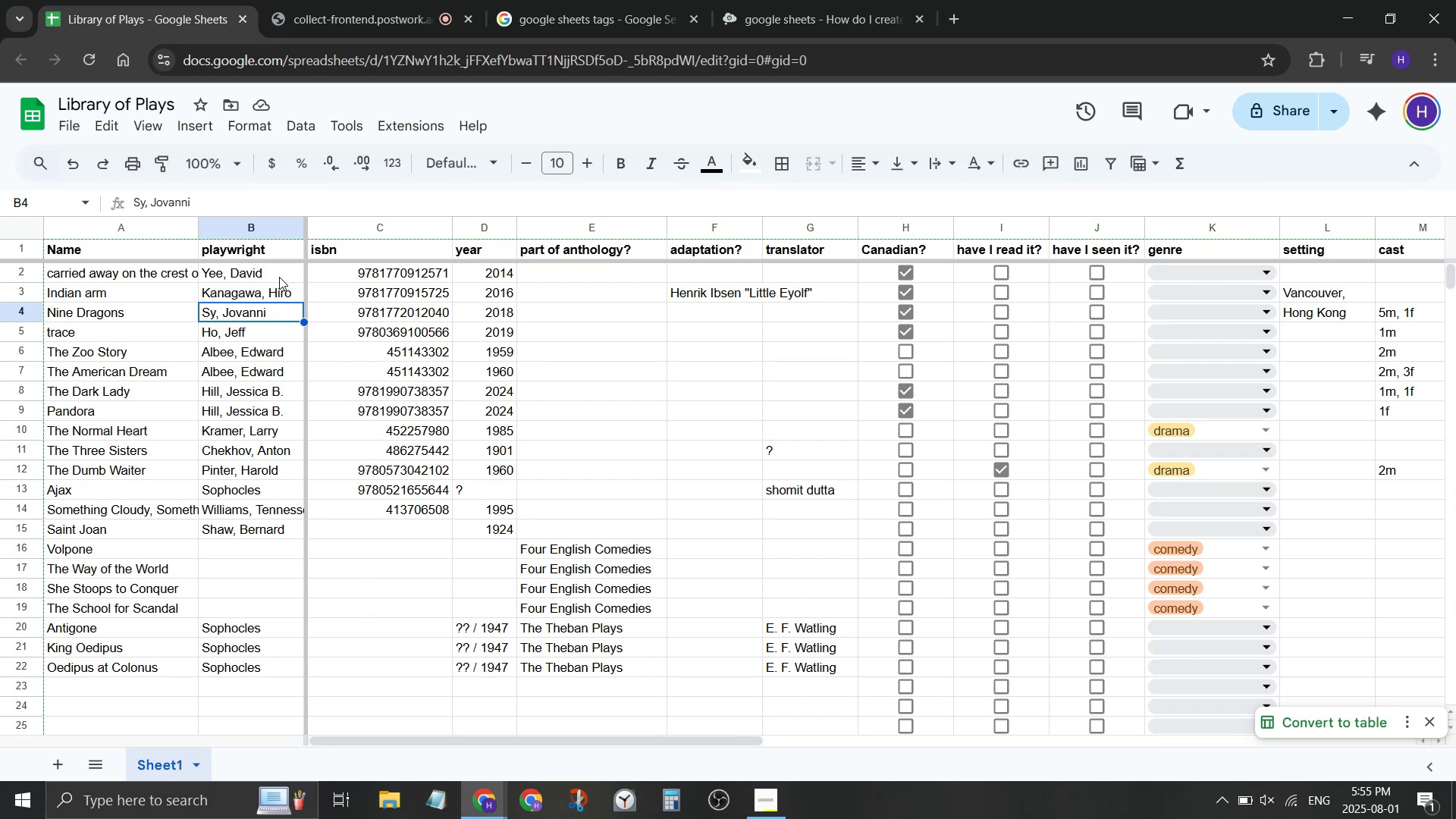 
wait(10.37)
 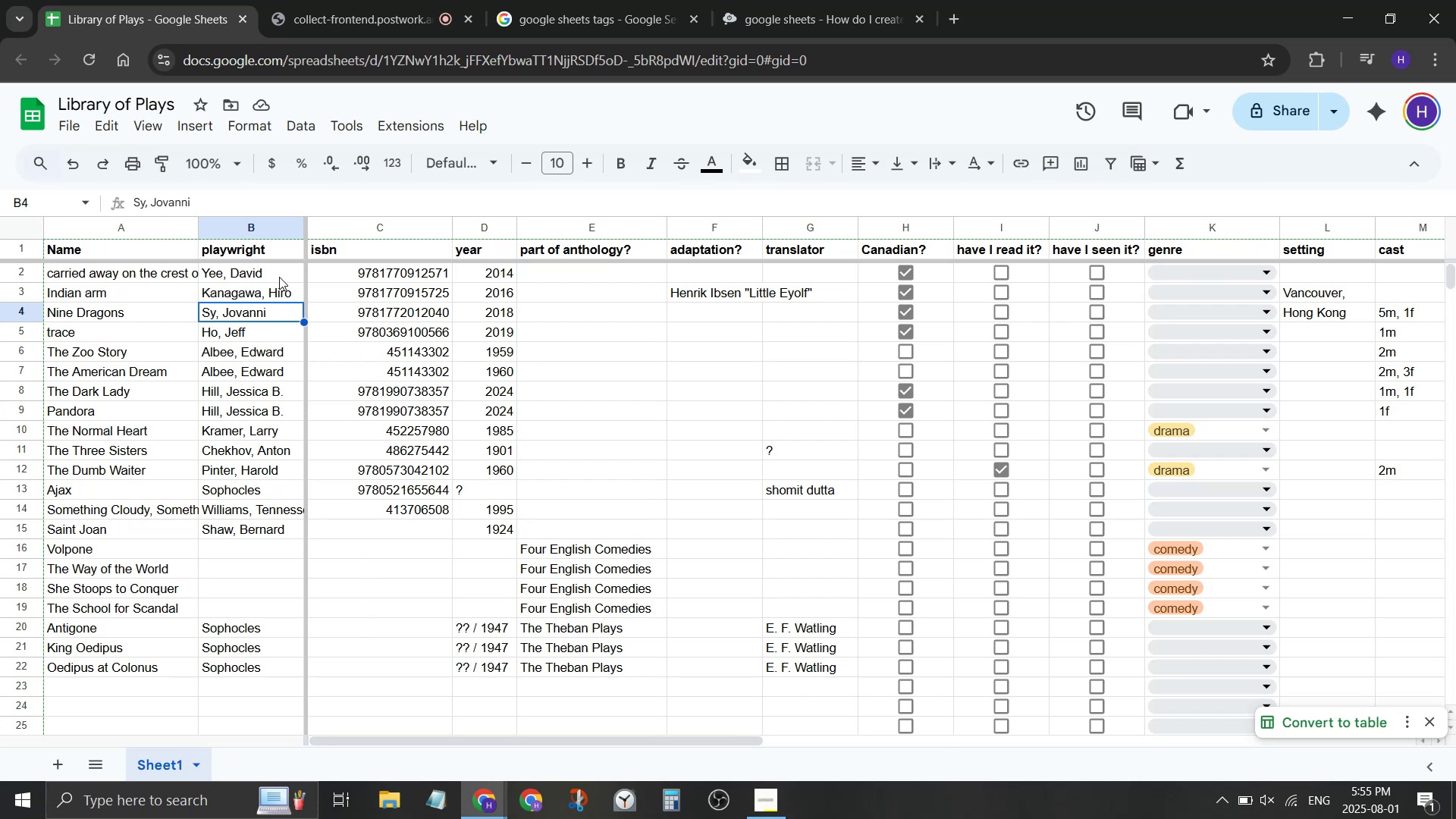 
left_click([101, 350])
 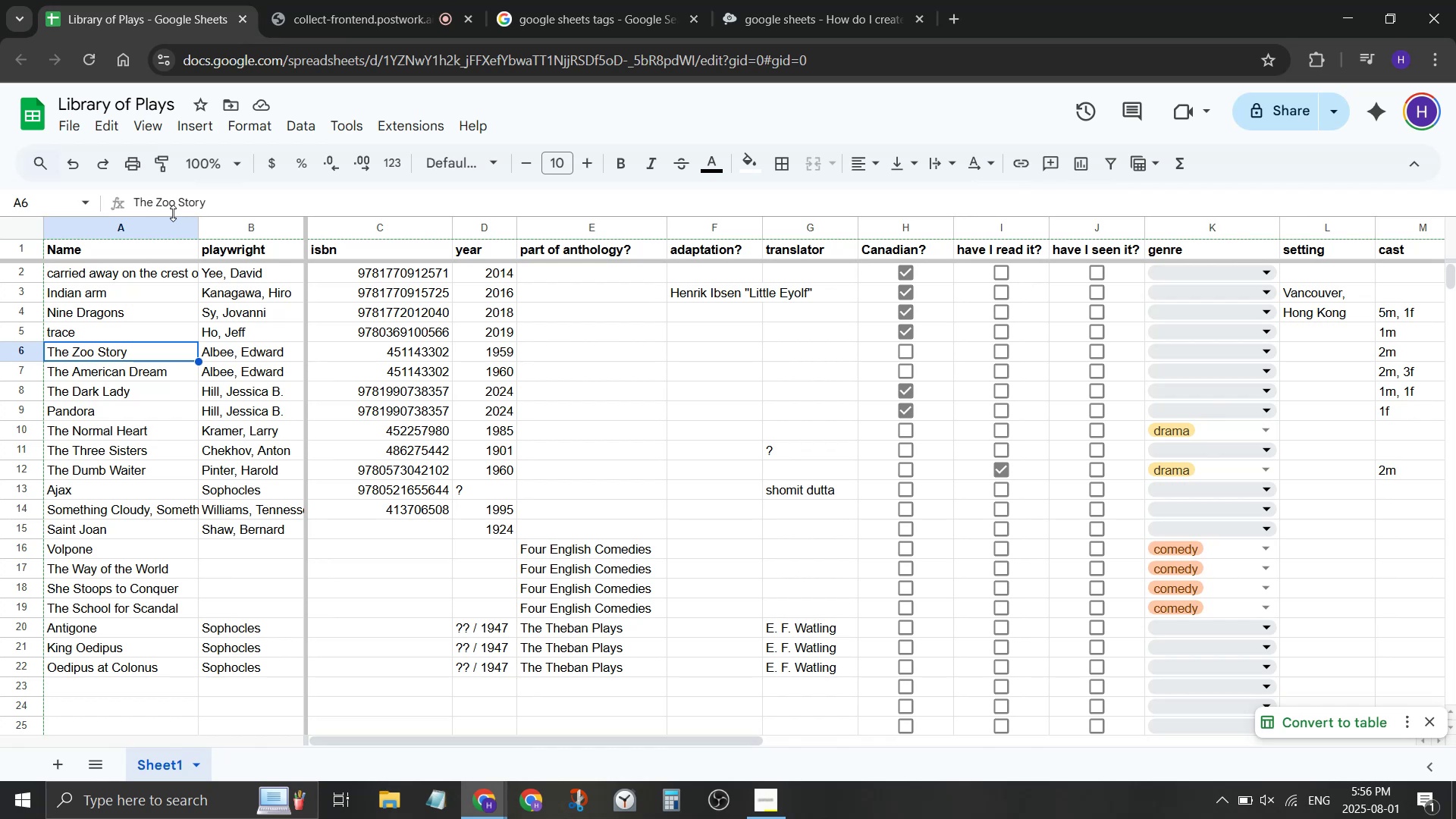 
left_click_drag(start_coordinate=[202, 226], to_coordinate=[231, 235])
 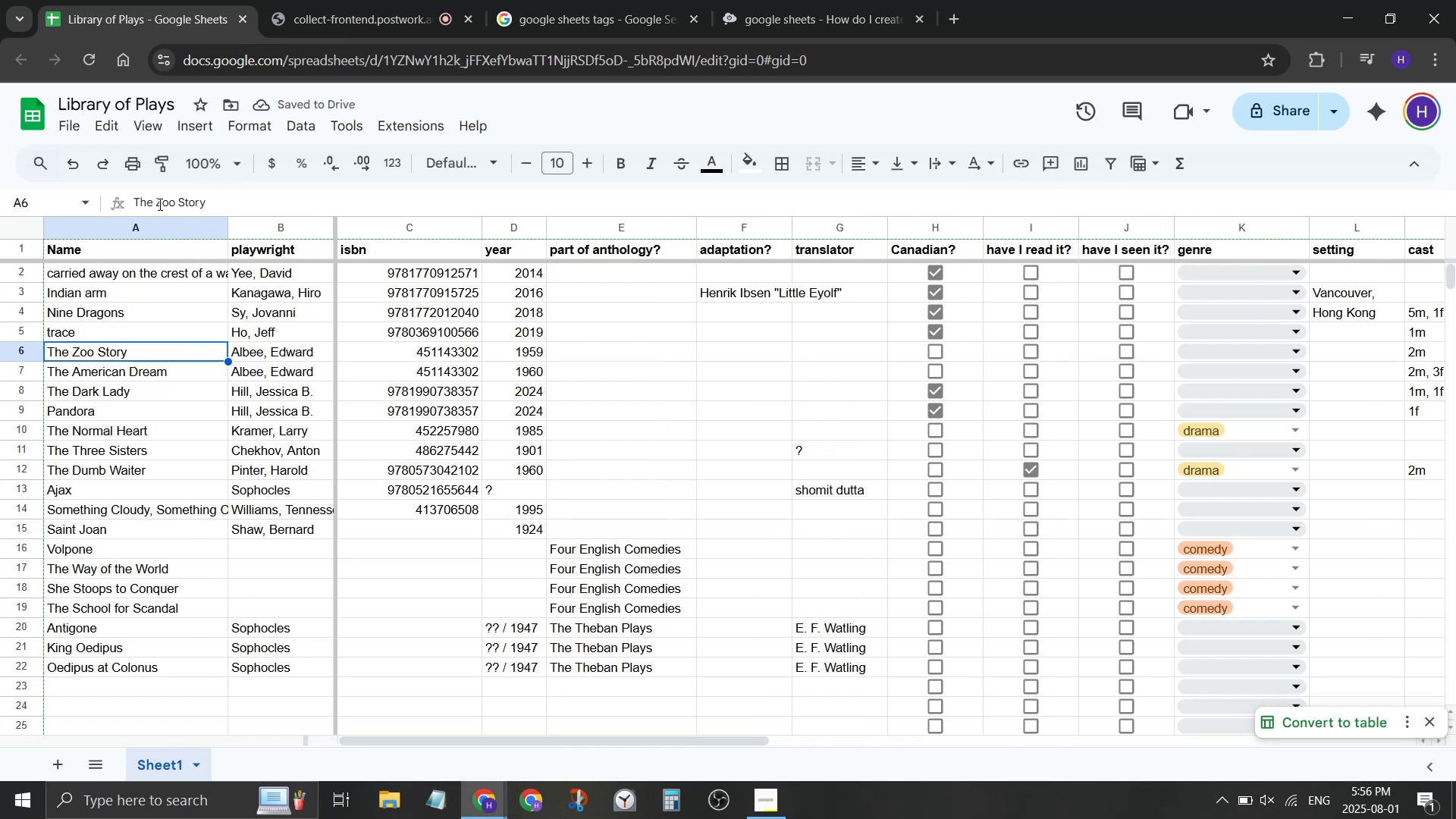 
wait(8.1)
 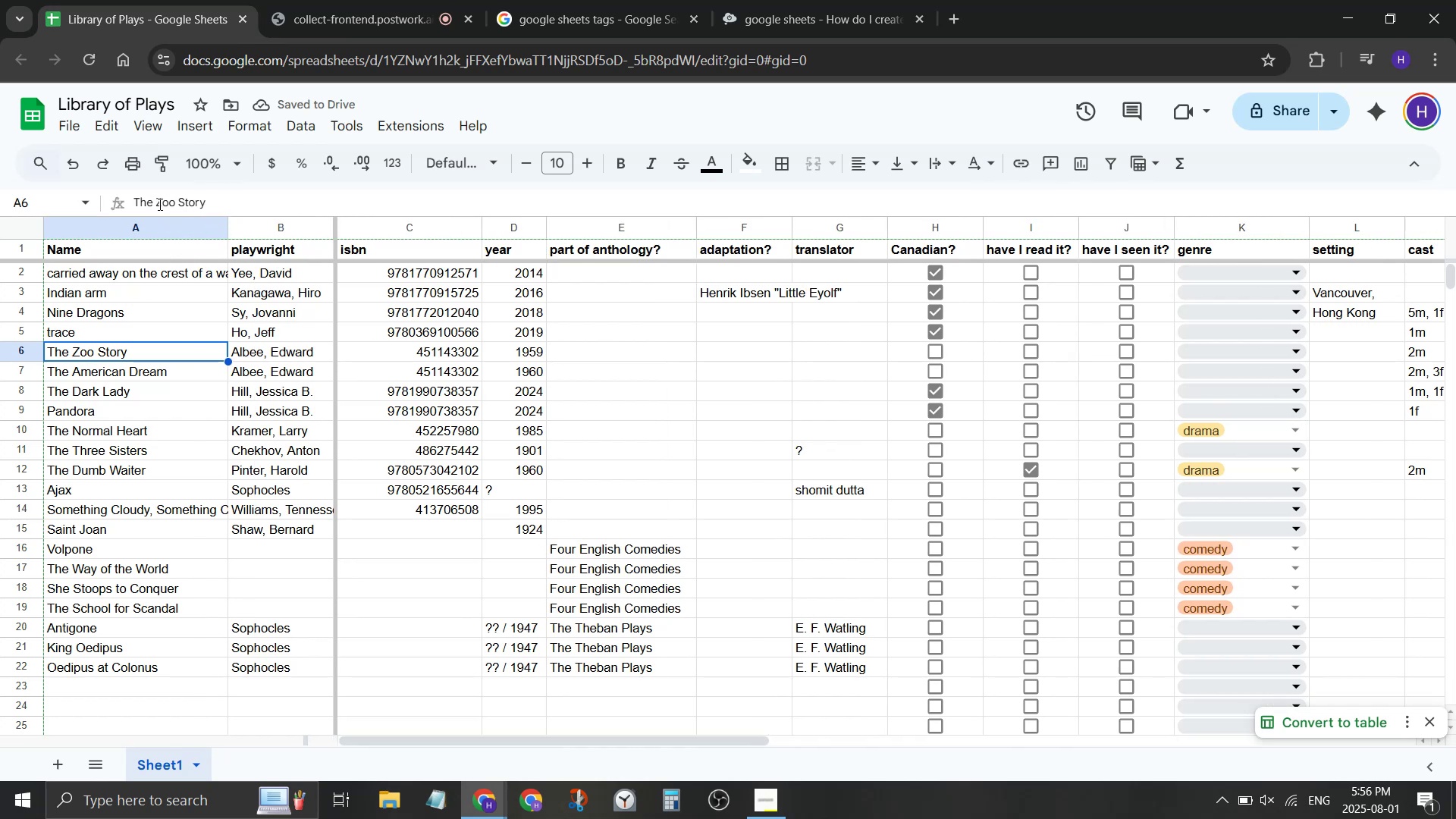 
left_click([476, 358])
 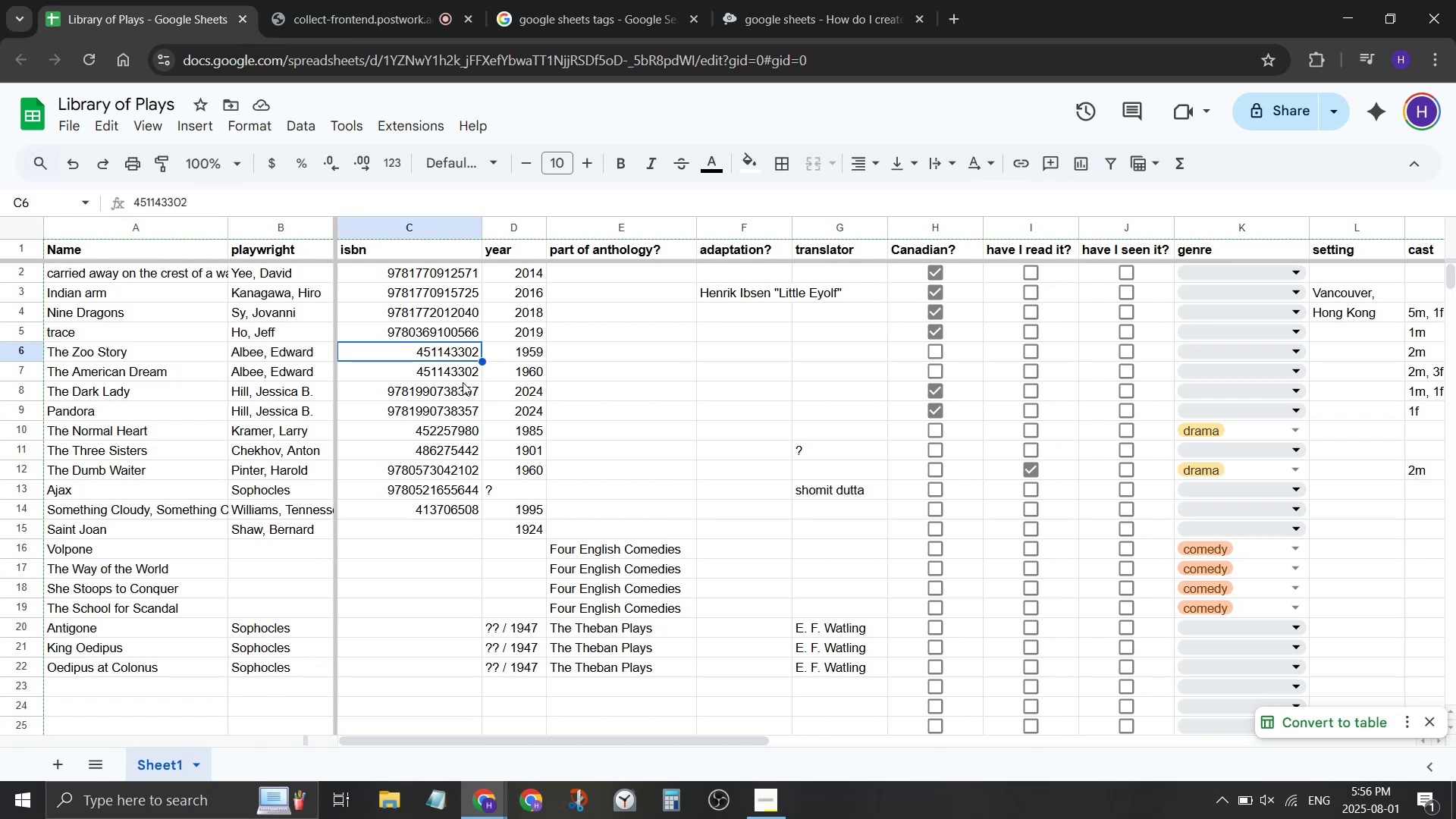 
left_click([466, 376])
 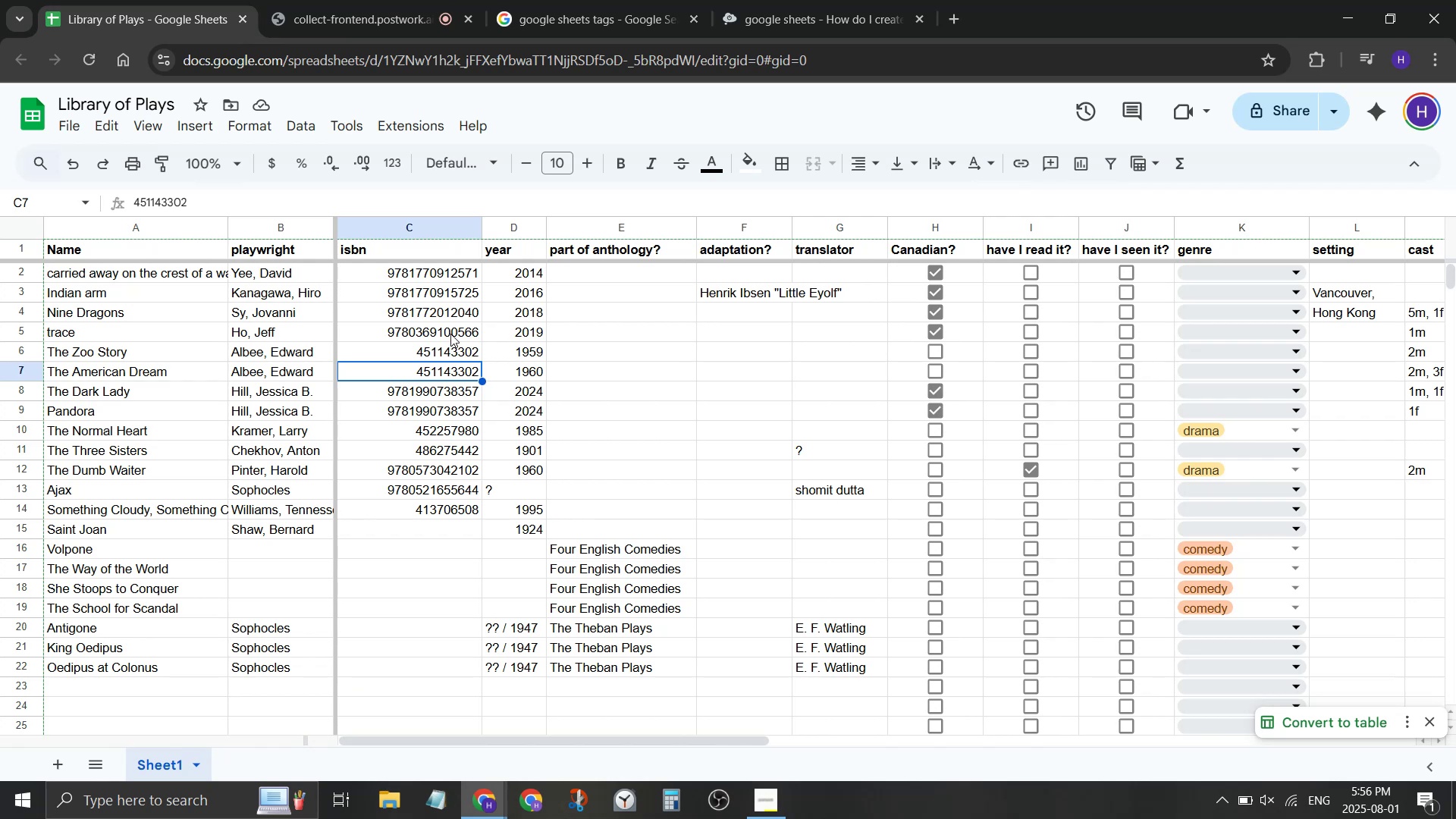 
wait(24.02)
 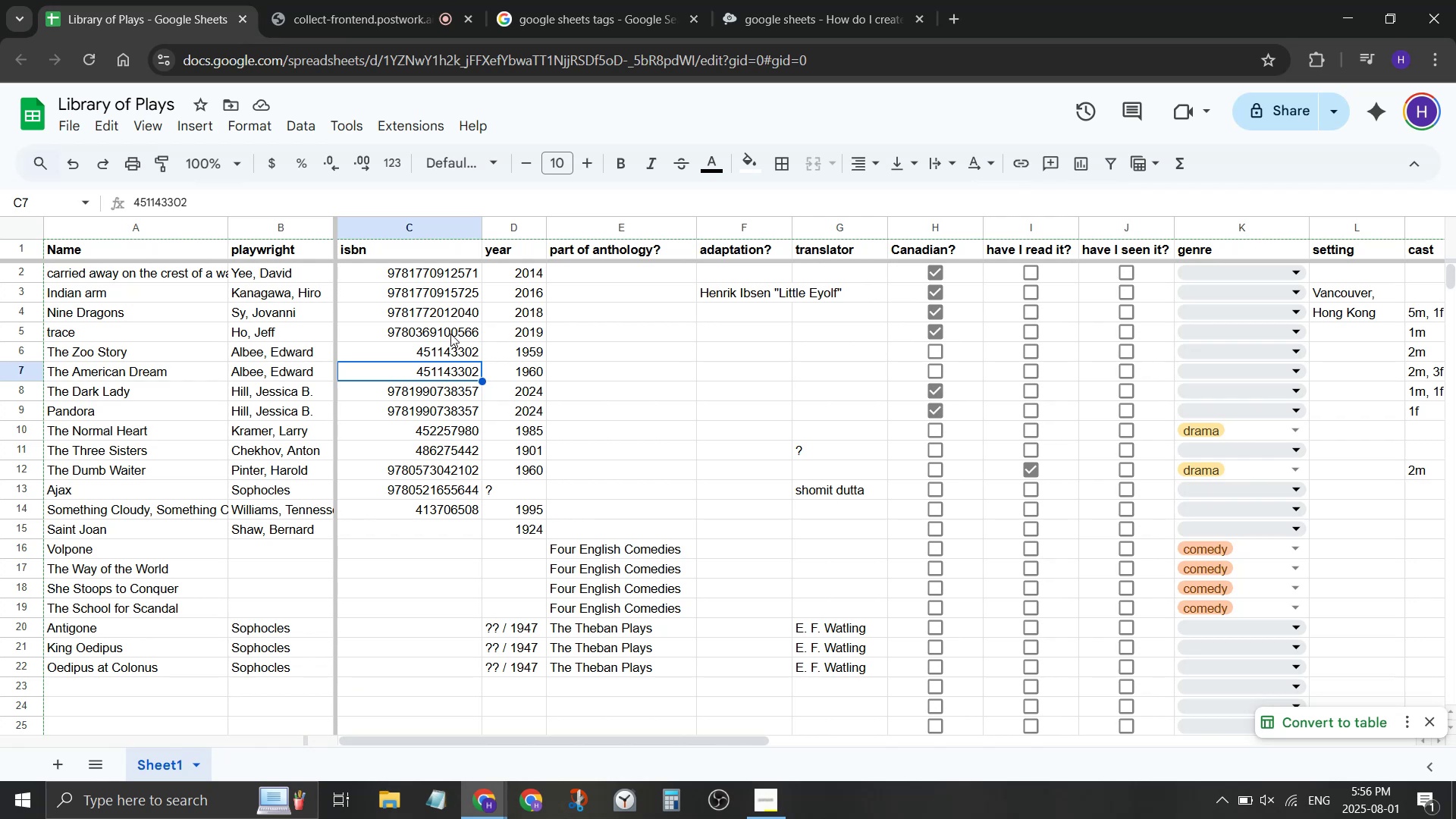 
left_click([434, 225])
 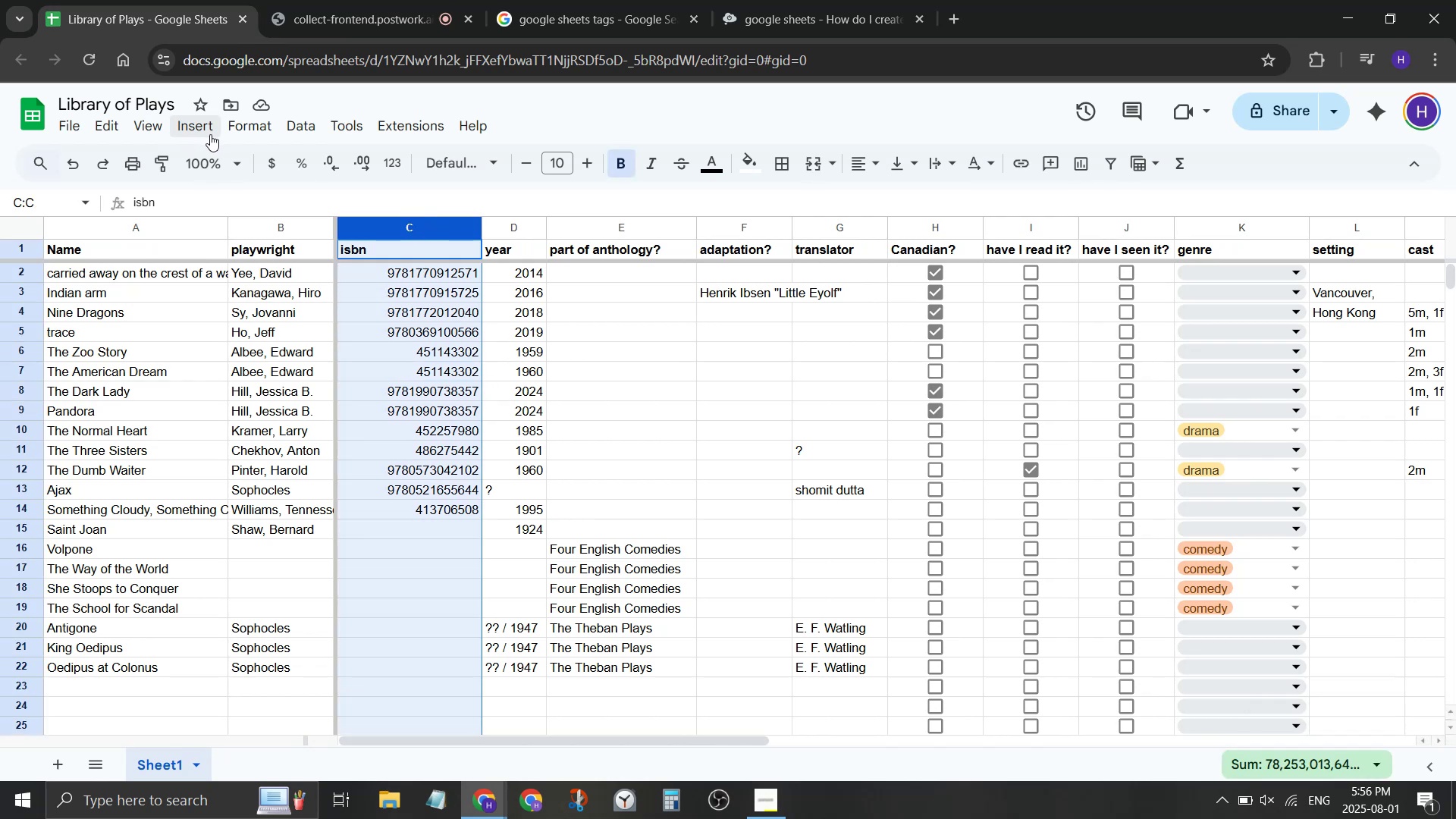 
left_click([144, 124])
 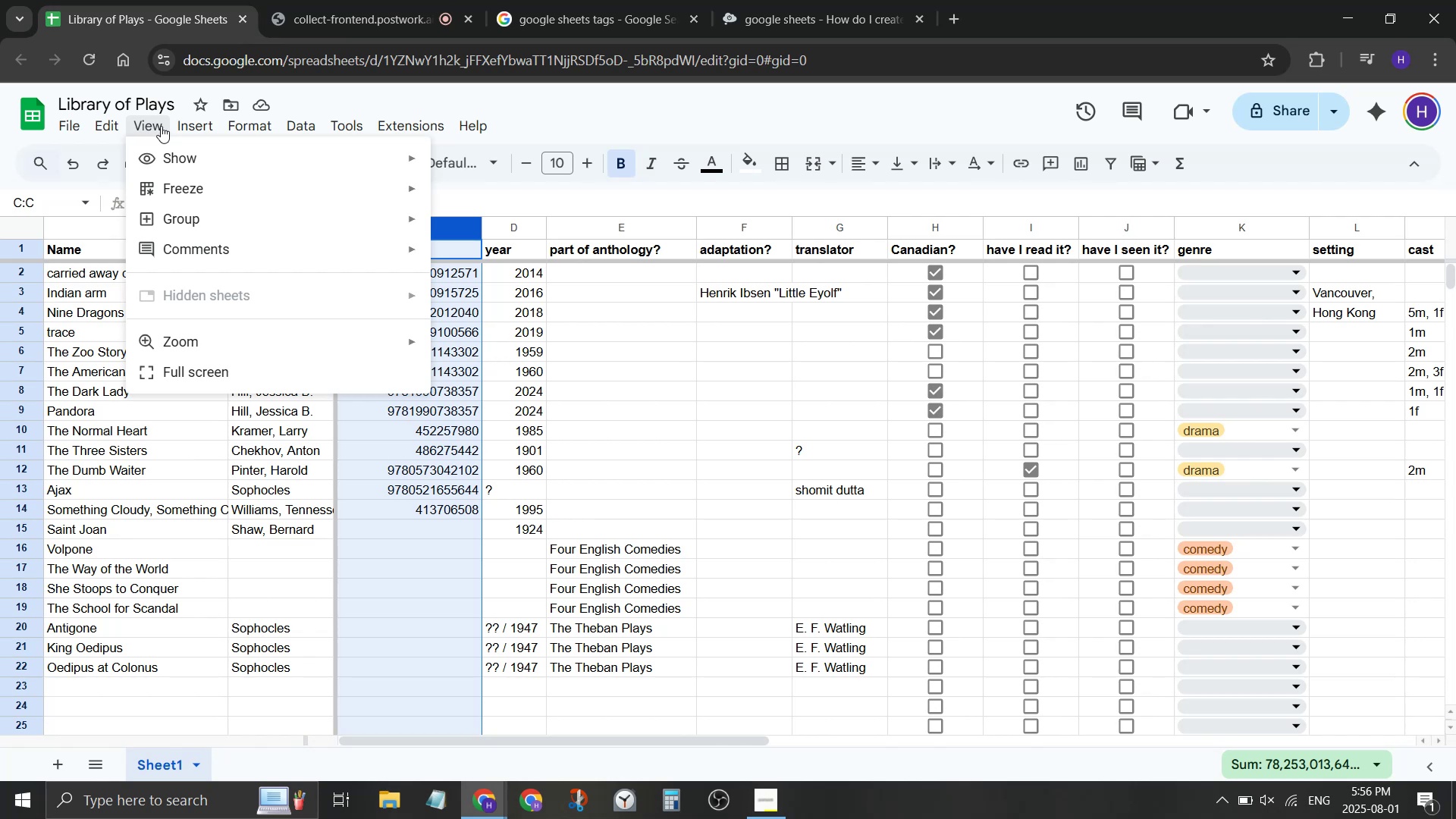 
mouse_move([245, 154])
 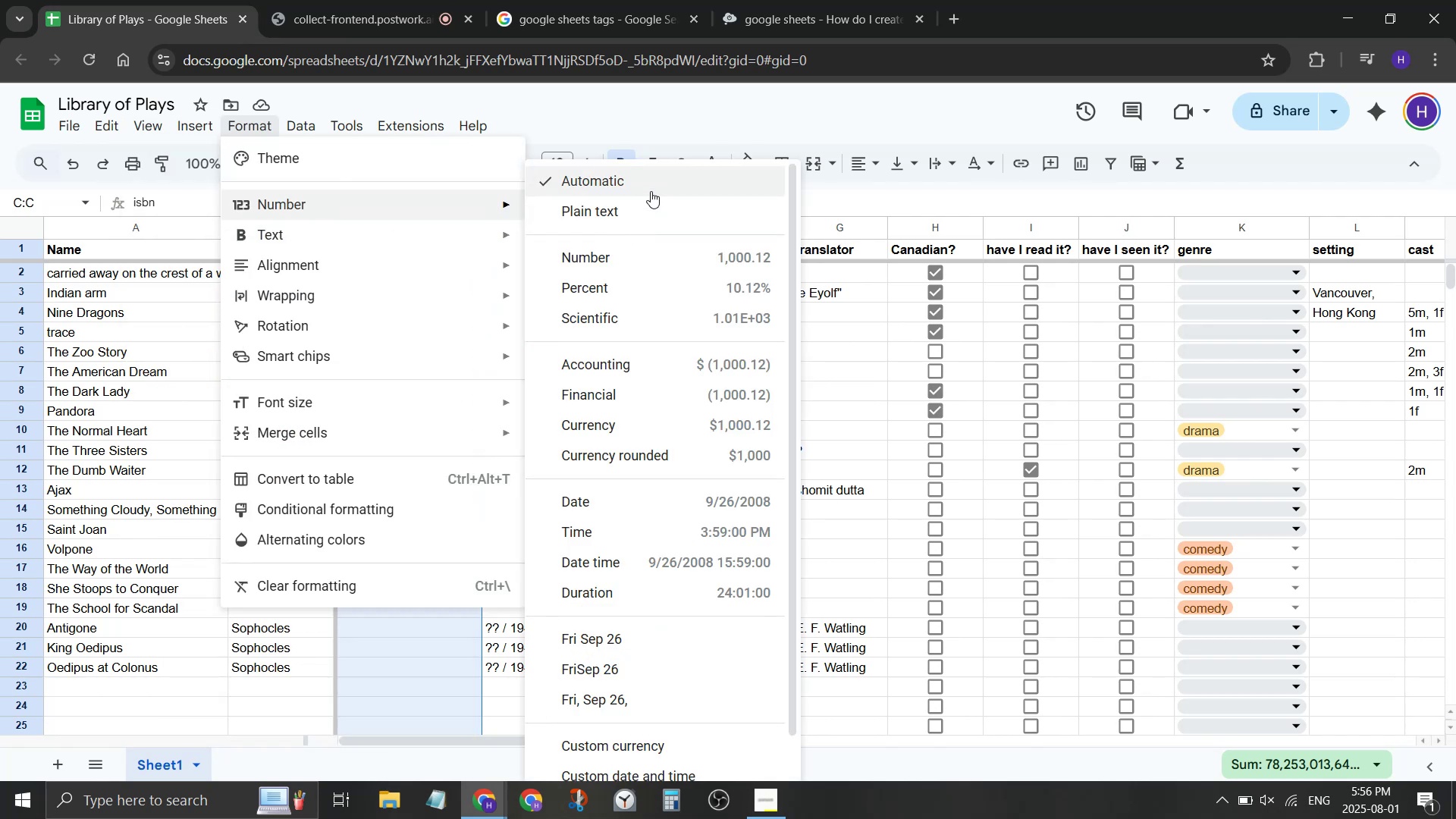 
scroll: coordinate [625, 318], scroll_direction: down, amount: 2.0
 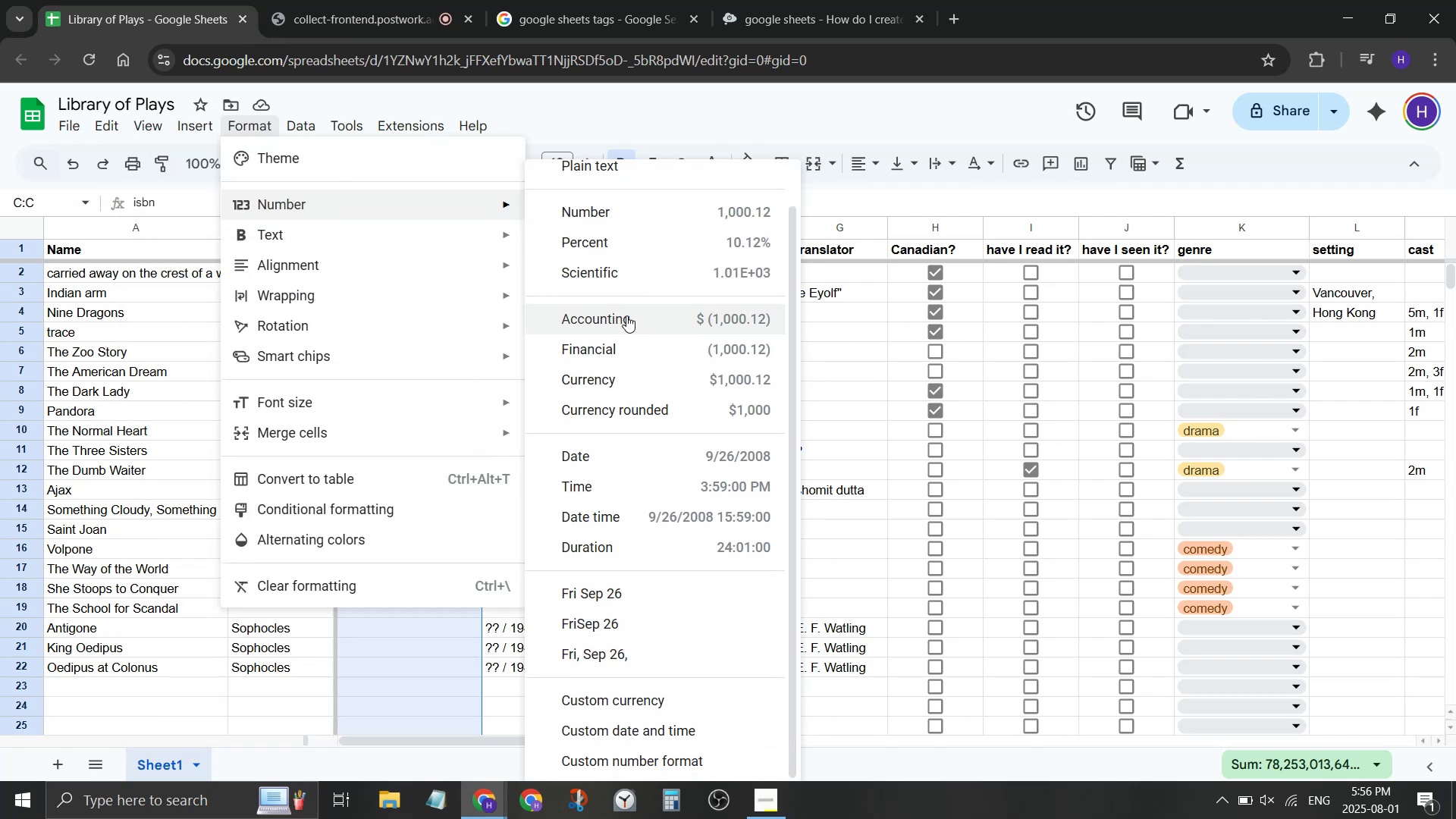 
scroll: coordinate [627, 314], scroll_direction: up, amount: 1.0
 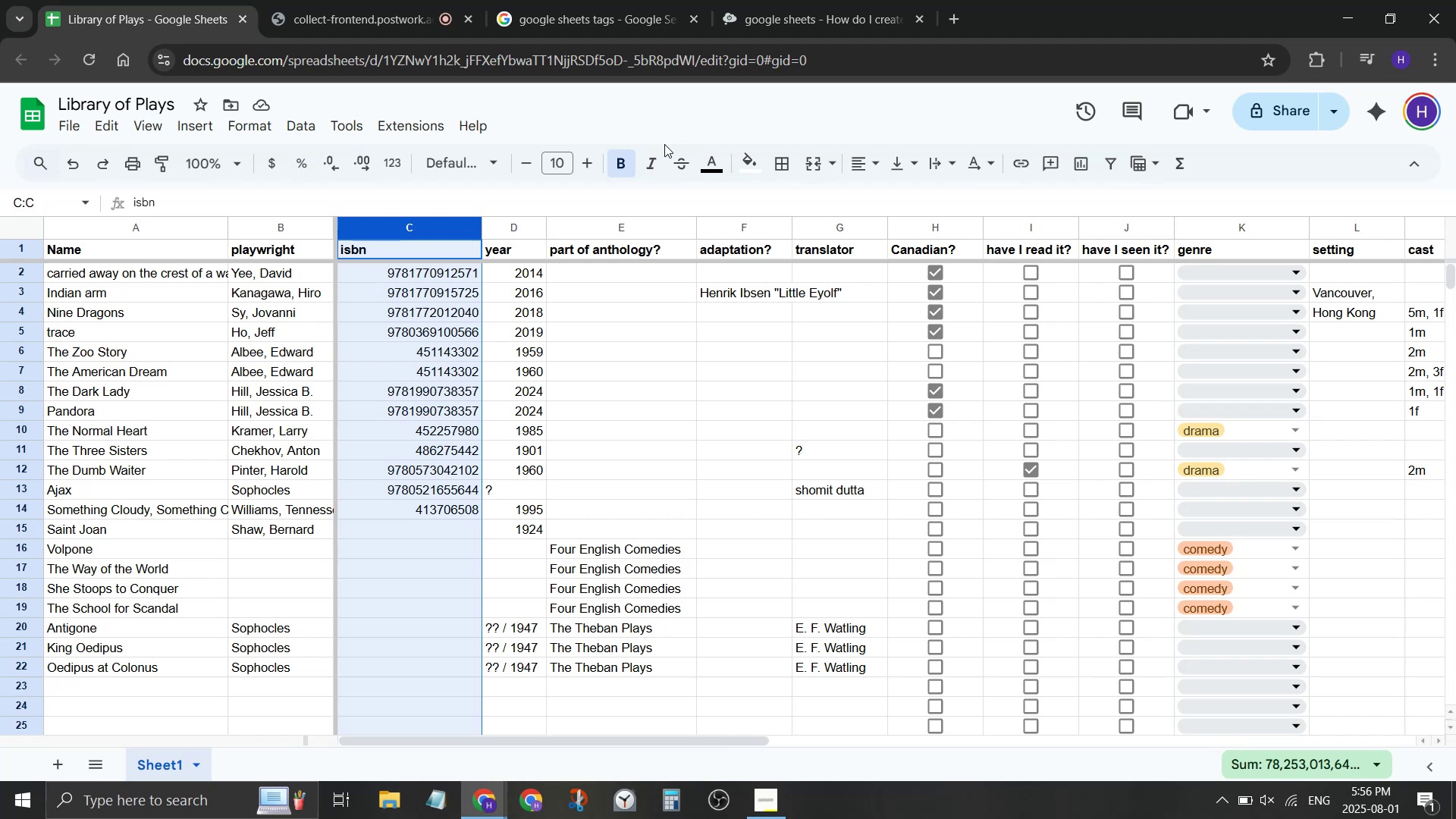 
wait(5.57)
 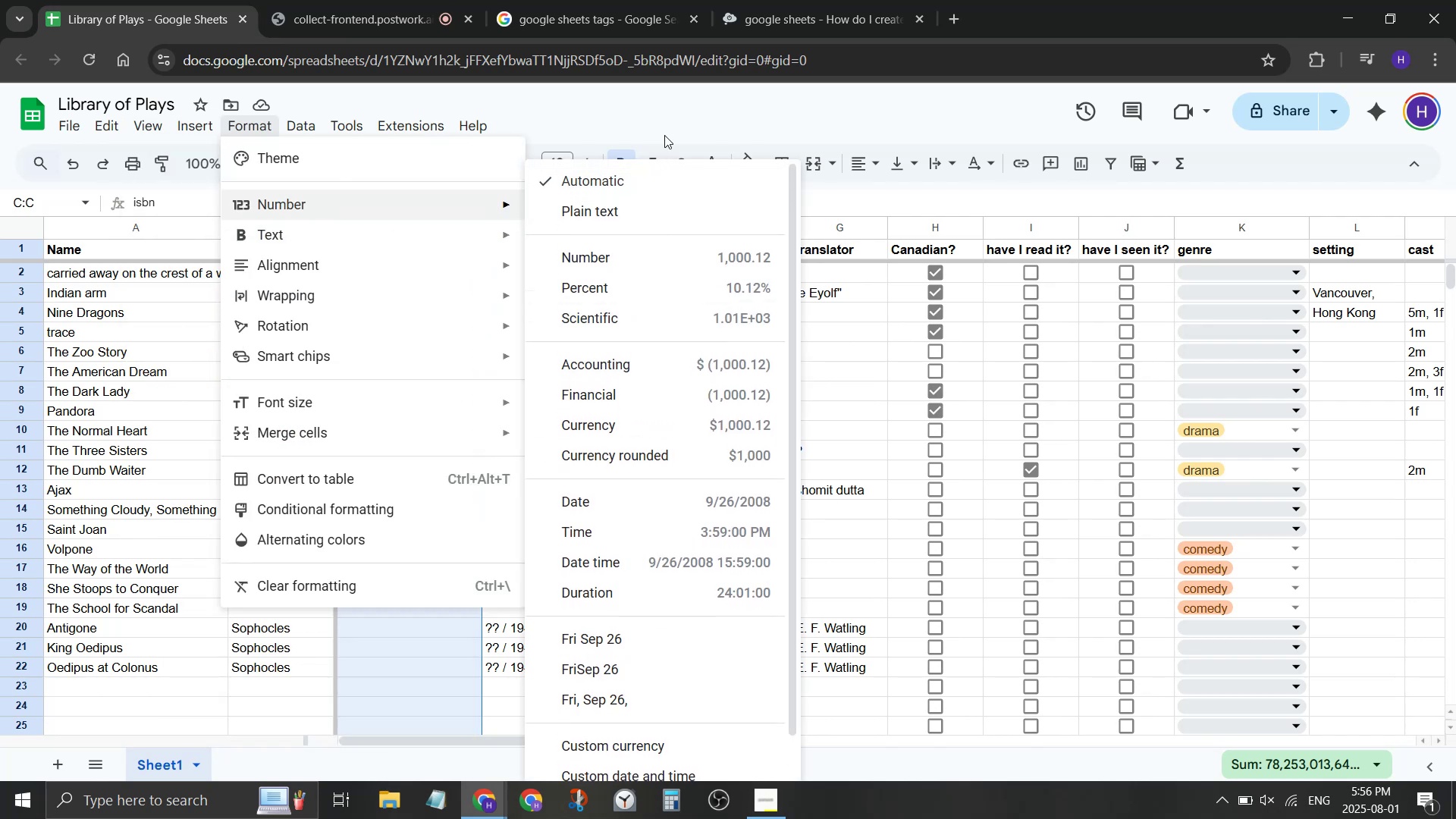 
left_click([1368, 482])
 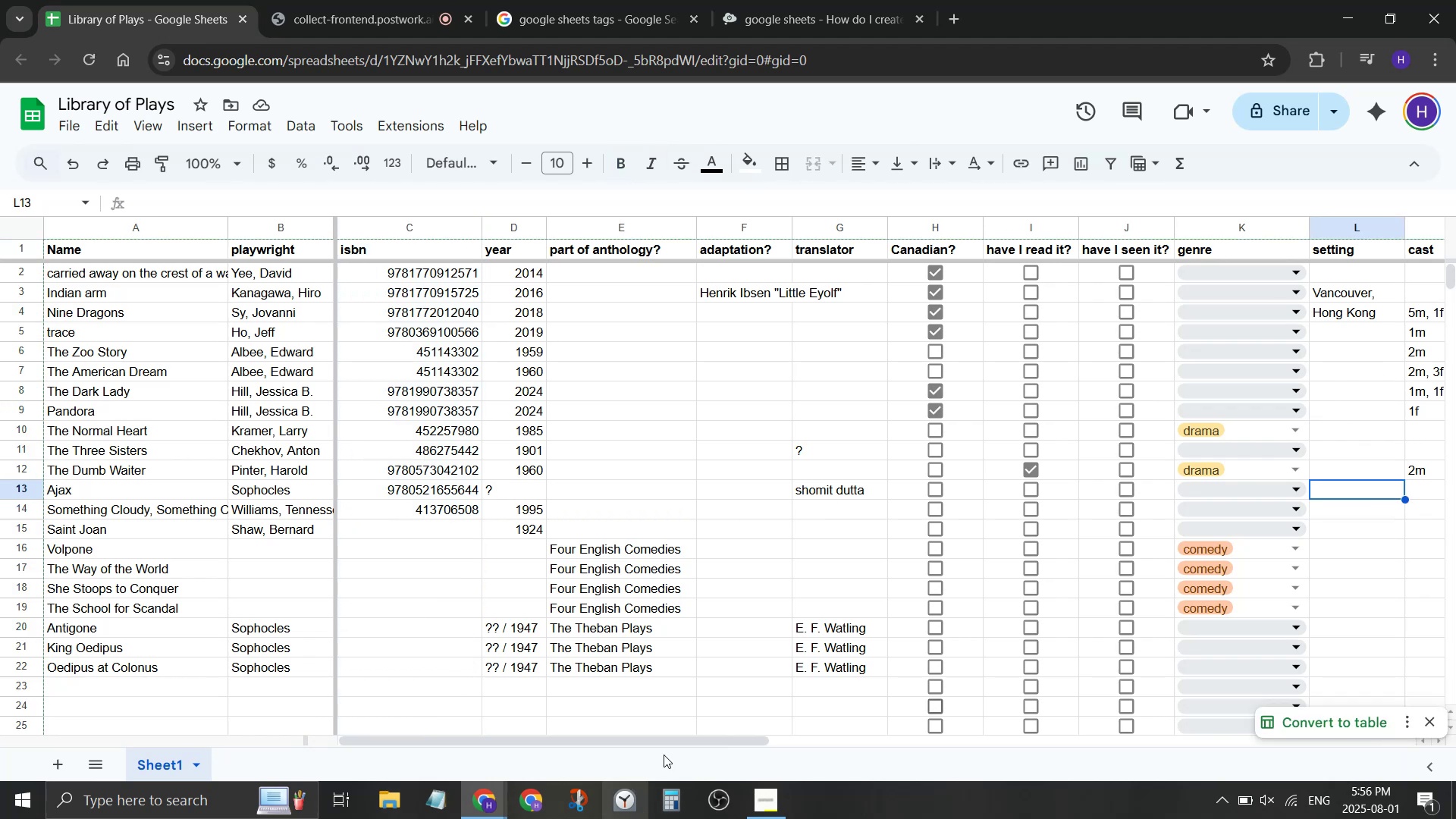 
left_click_drag(start_coordinate=[670, 740], to_coordinate=[901, 730])
 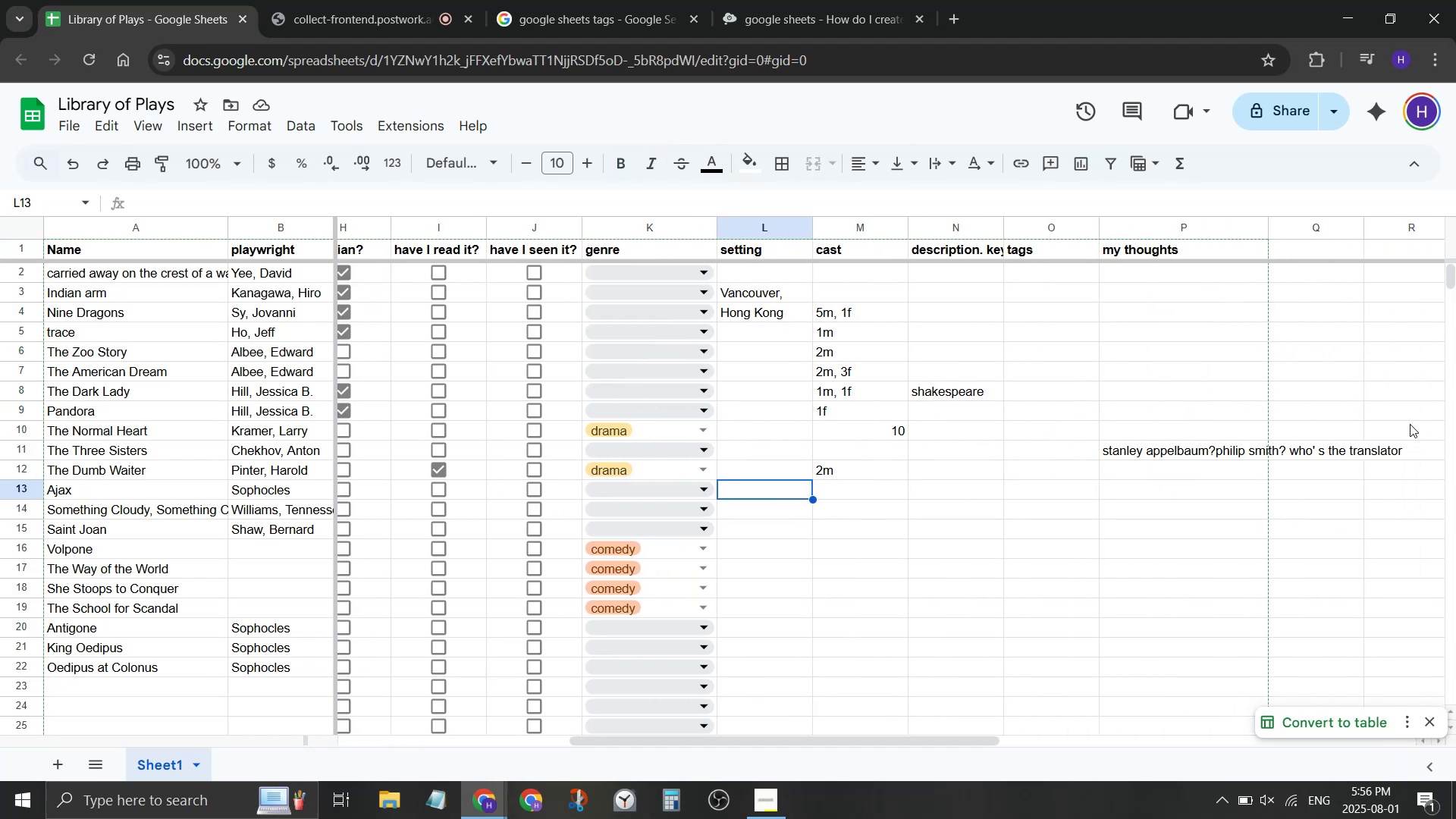 
left_click([1410, 424])
 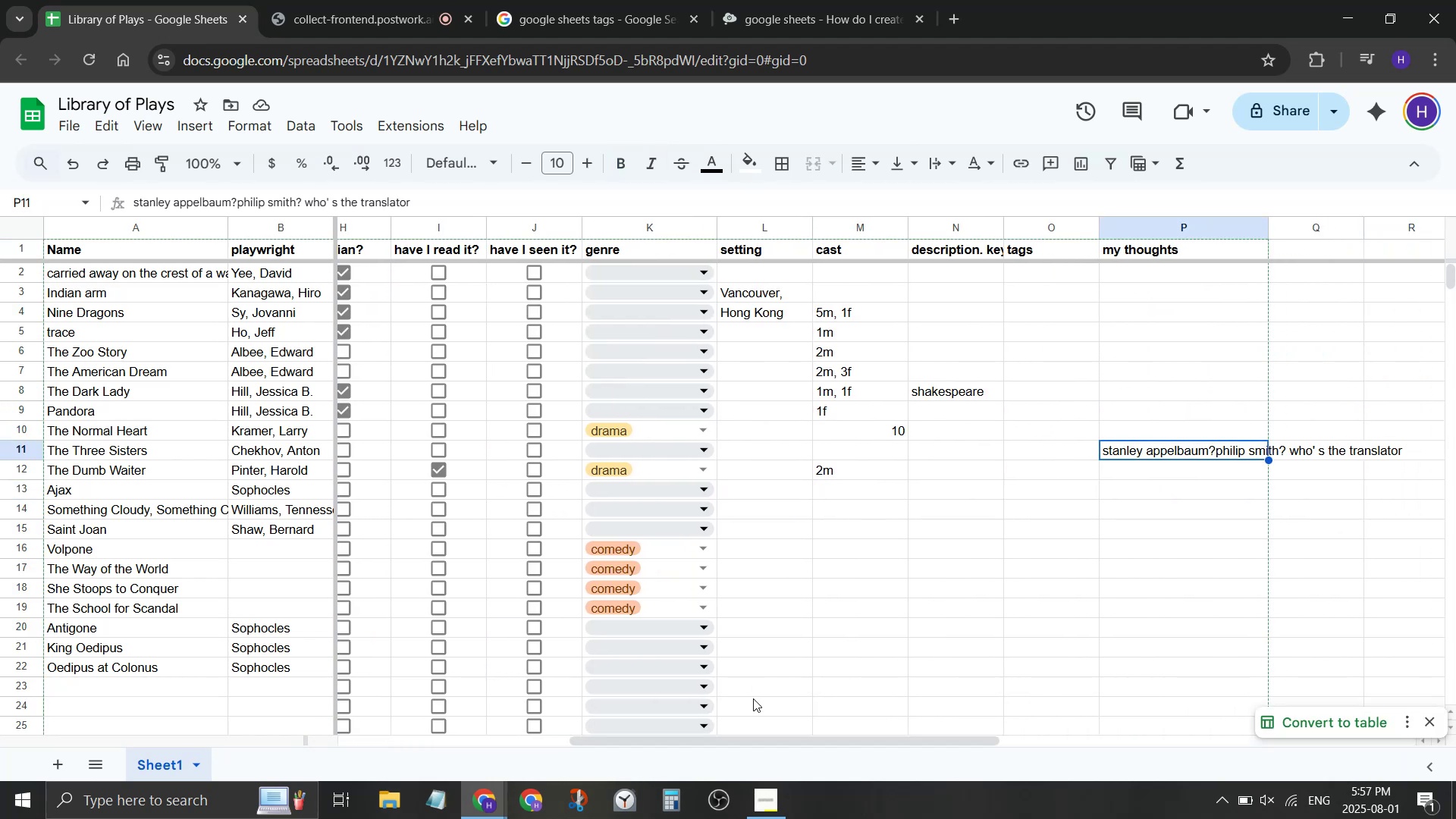 
left_click_drag(start_coordinate=[773, 744], to_coordinate=[760, 740])
 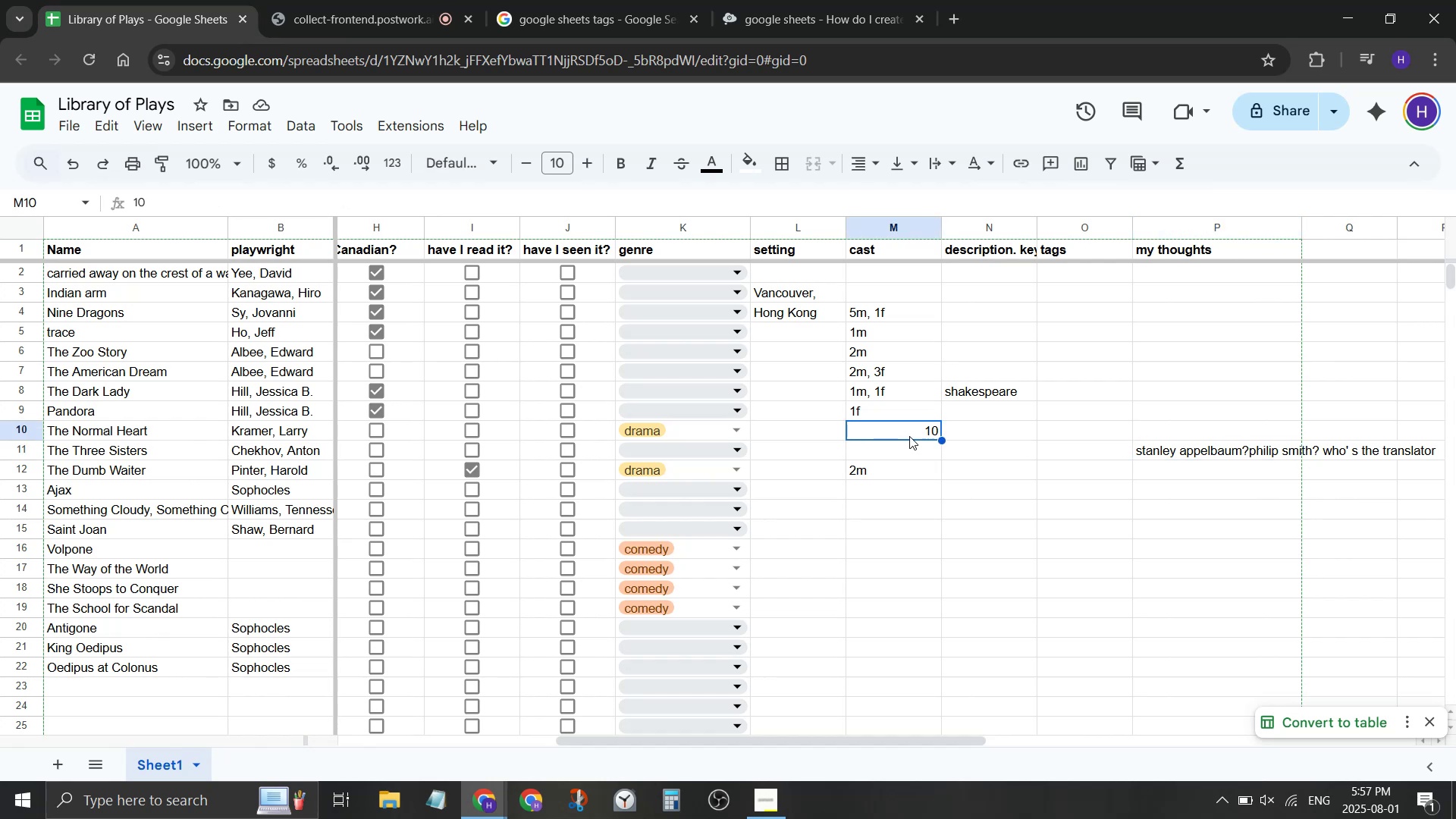 
left_click([904, 225])
 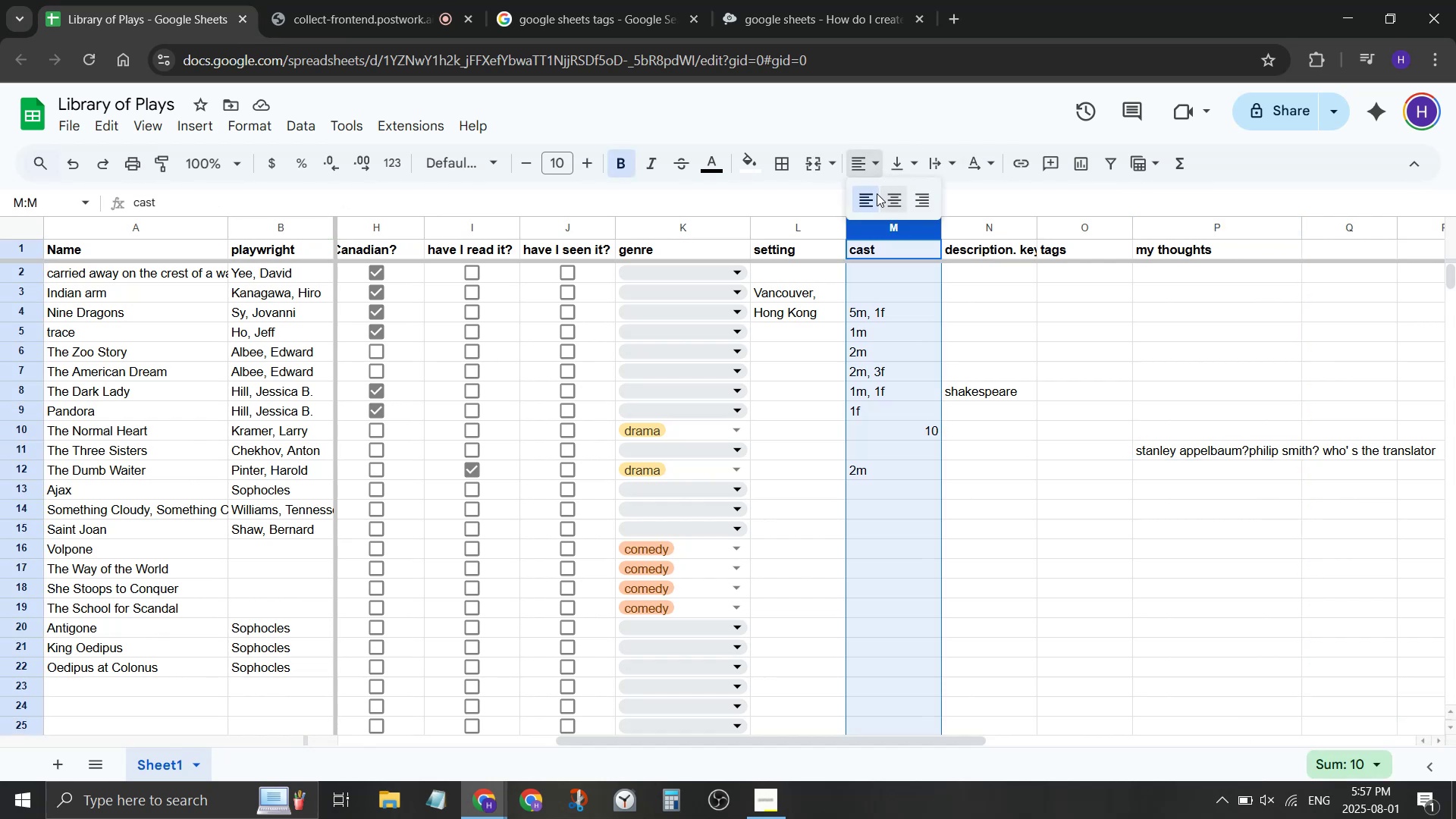 
double_click([1001, 389])
 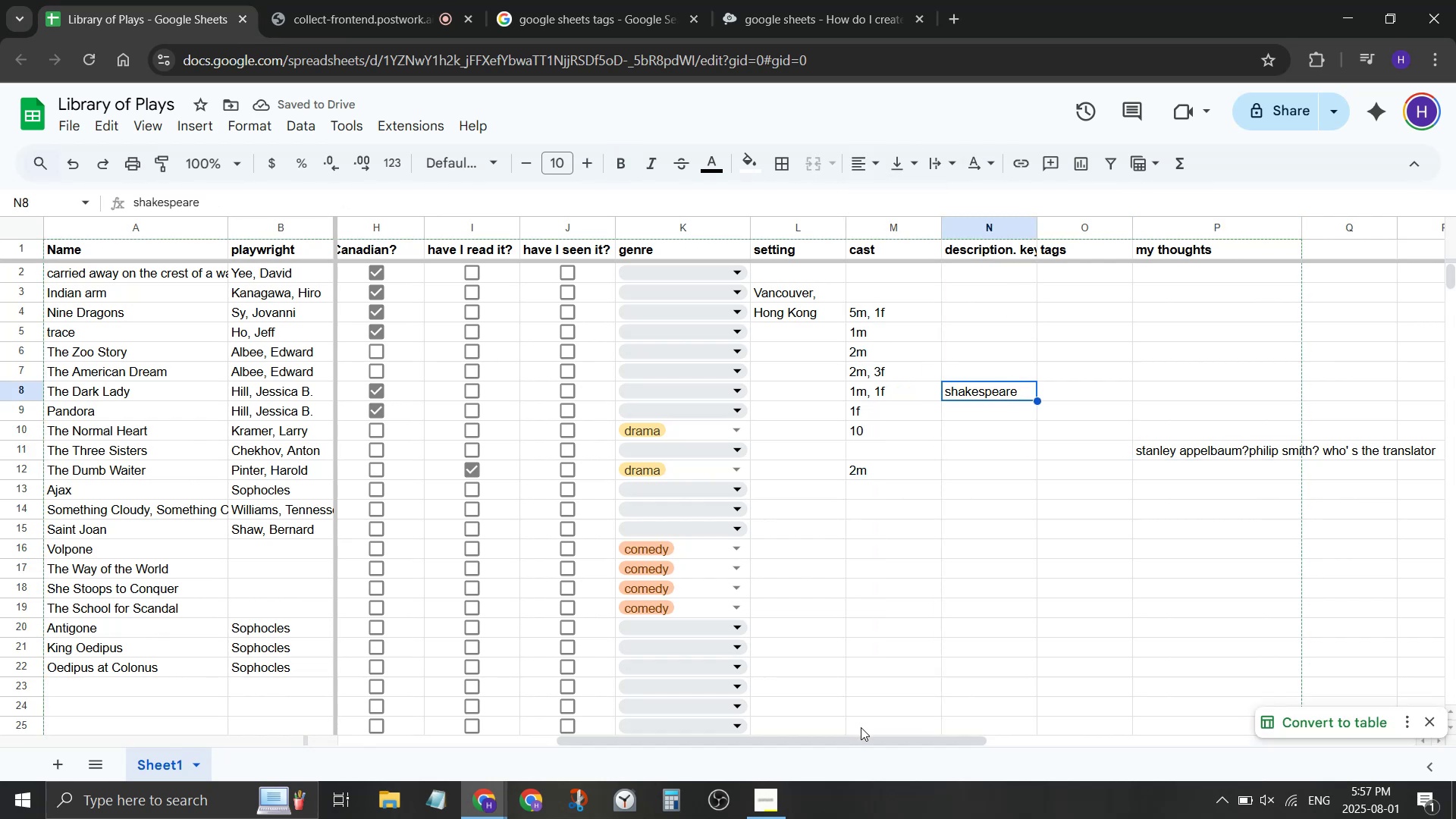 
left_click_drag(start_coordinate=[866, 742], to_coordinate=[629, 733])
 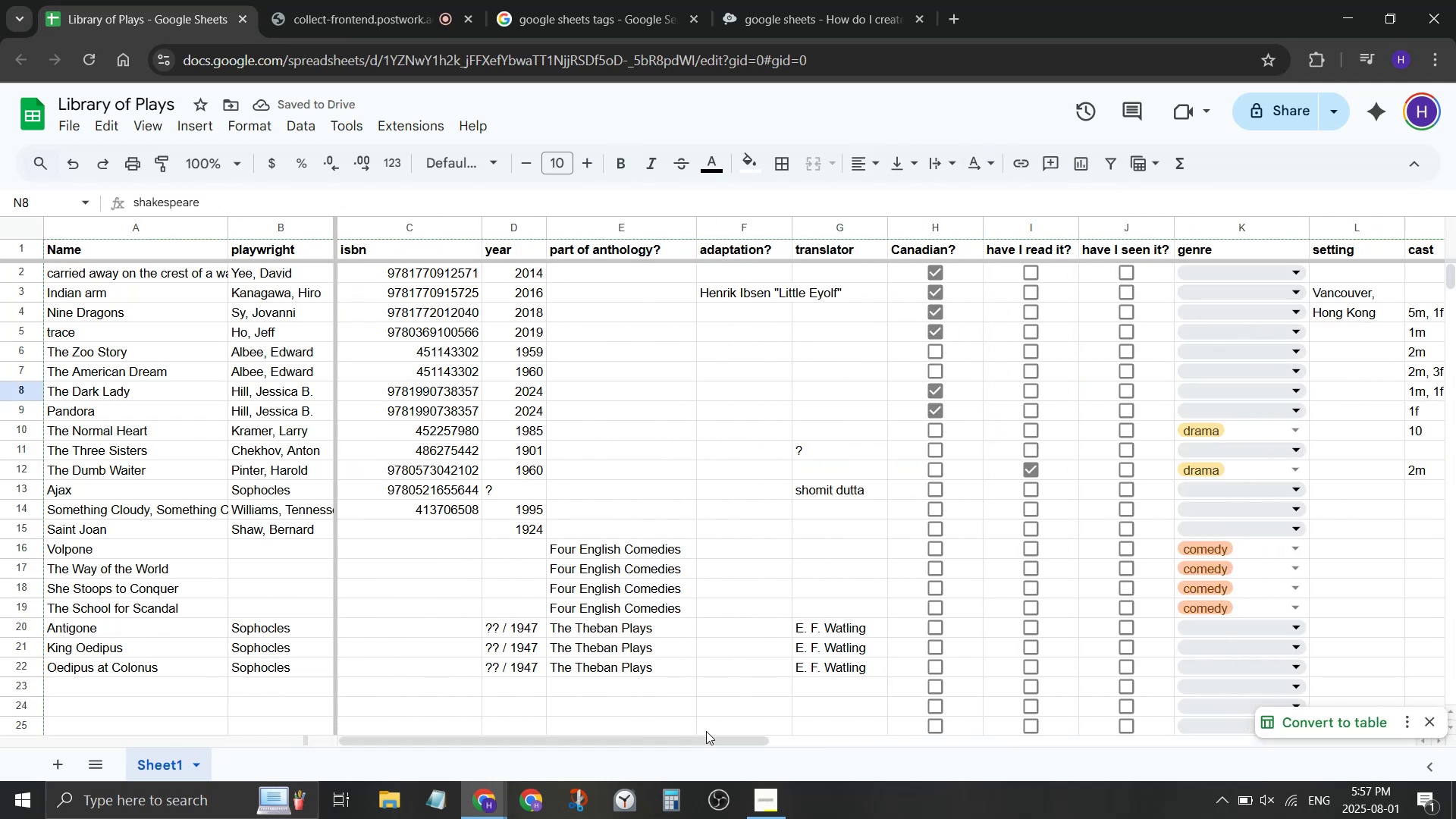 
left_click_drag(start_coordinate=[704, 737], to_coordinate=[908, 742])
 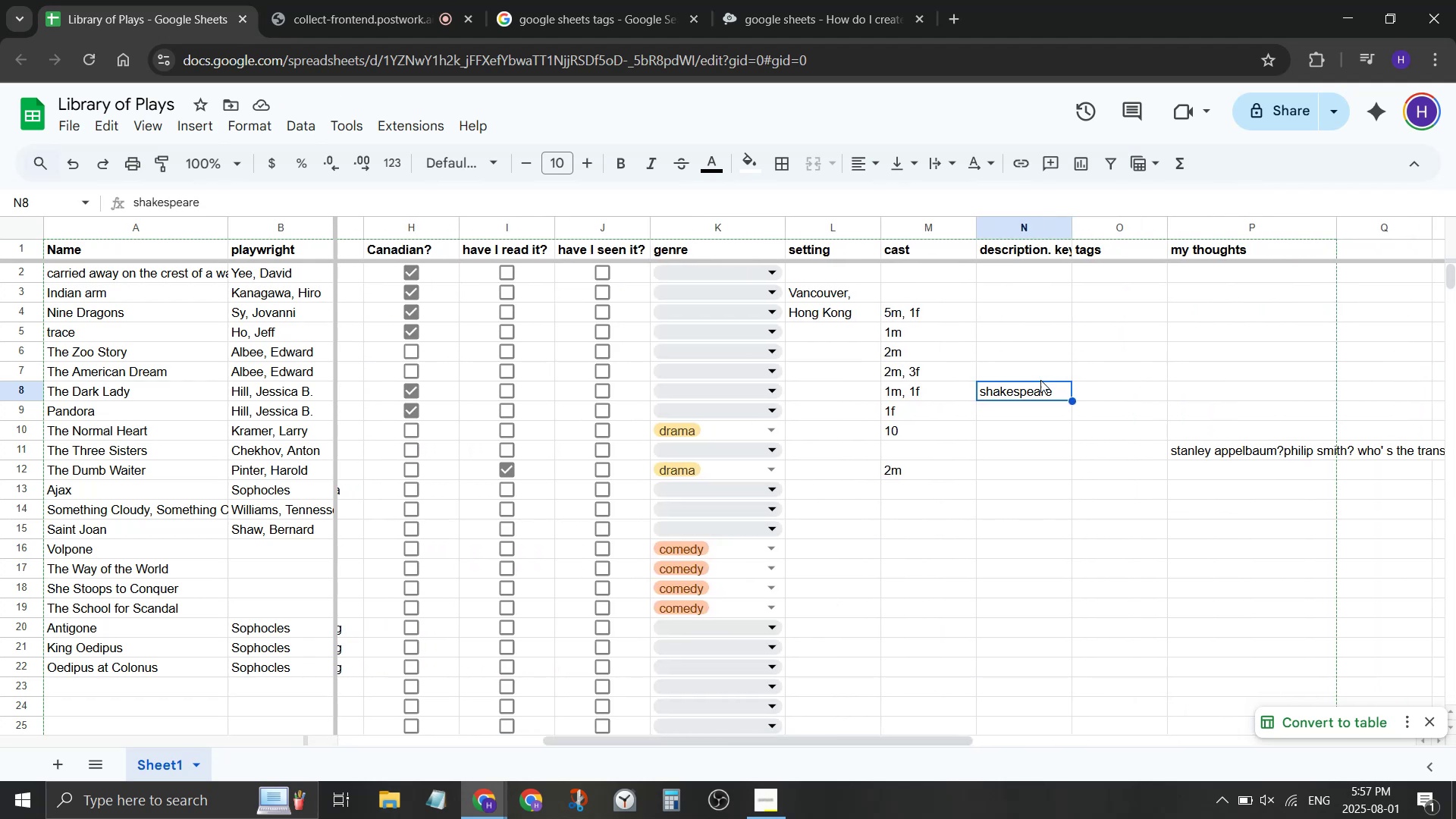 
left_click_drag(start_coordinate=[1039, 381], to_coordinate=[1106, 394])
 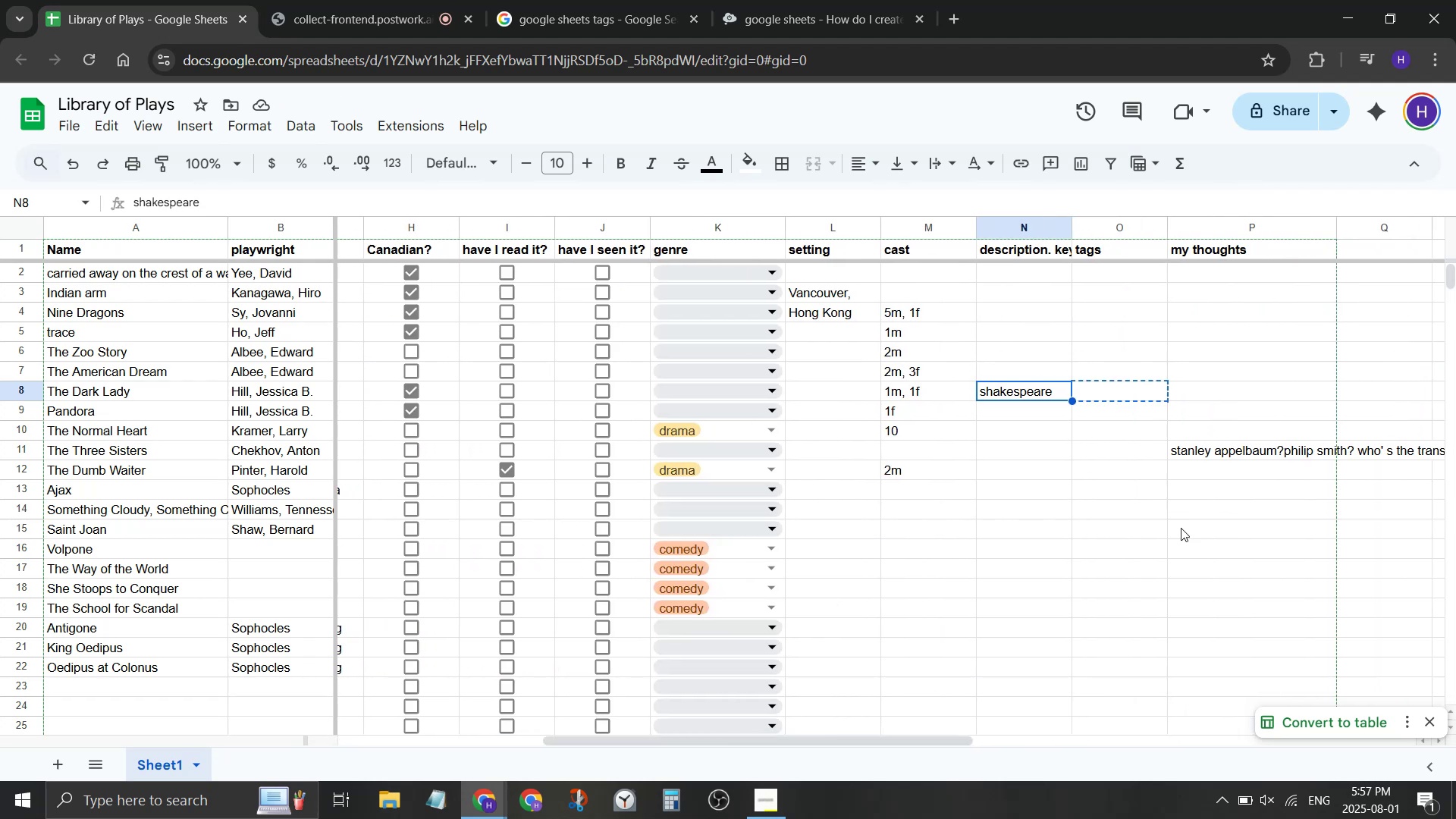 
left_click([1181, 529])
 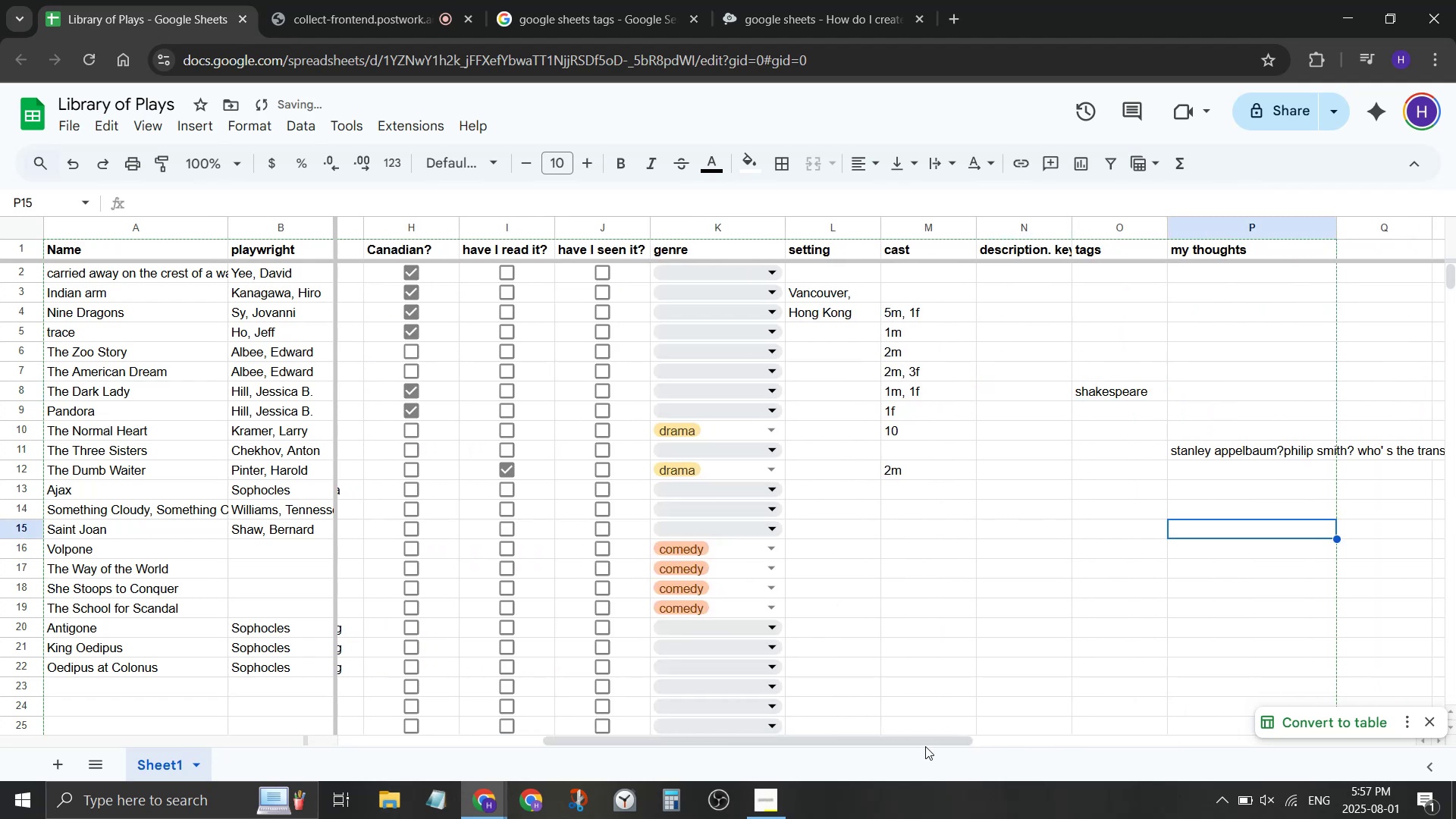 
left_click_drag(start_coordinate=[936, 739], to_coordinate=[674, 733])
 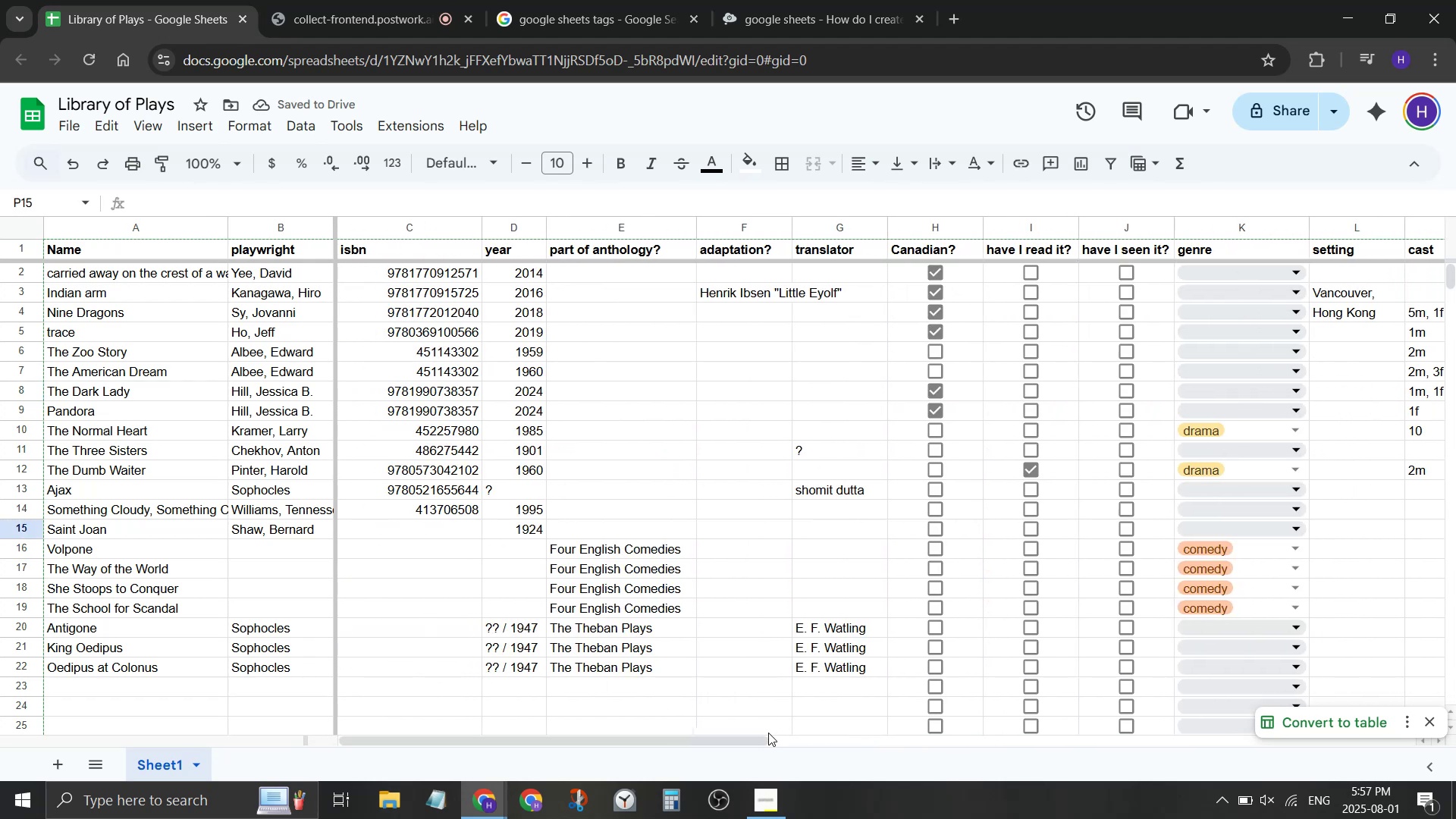 
left_click_drag(start_coordinate=[762, 739], to_coordinate=[971, 717])
 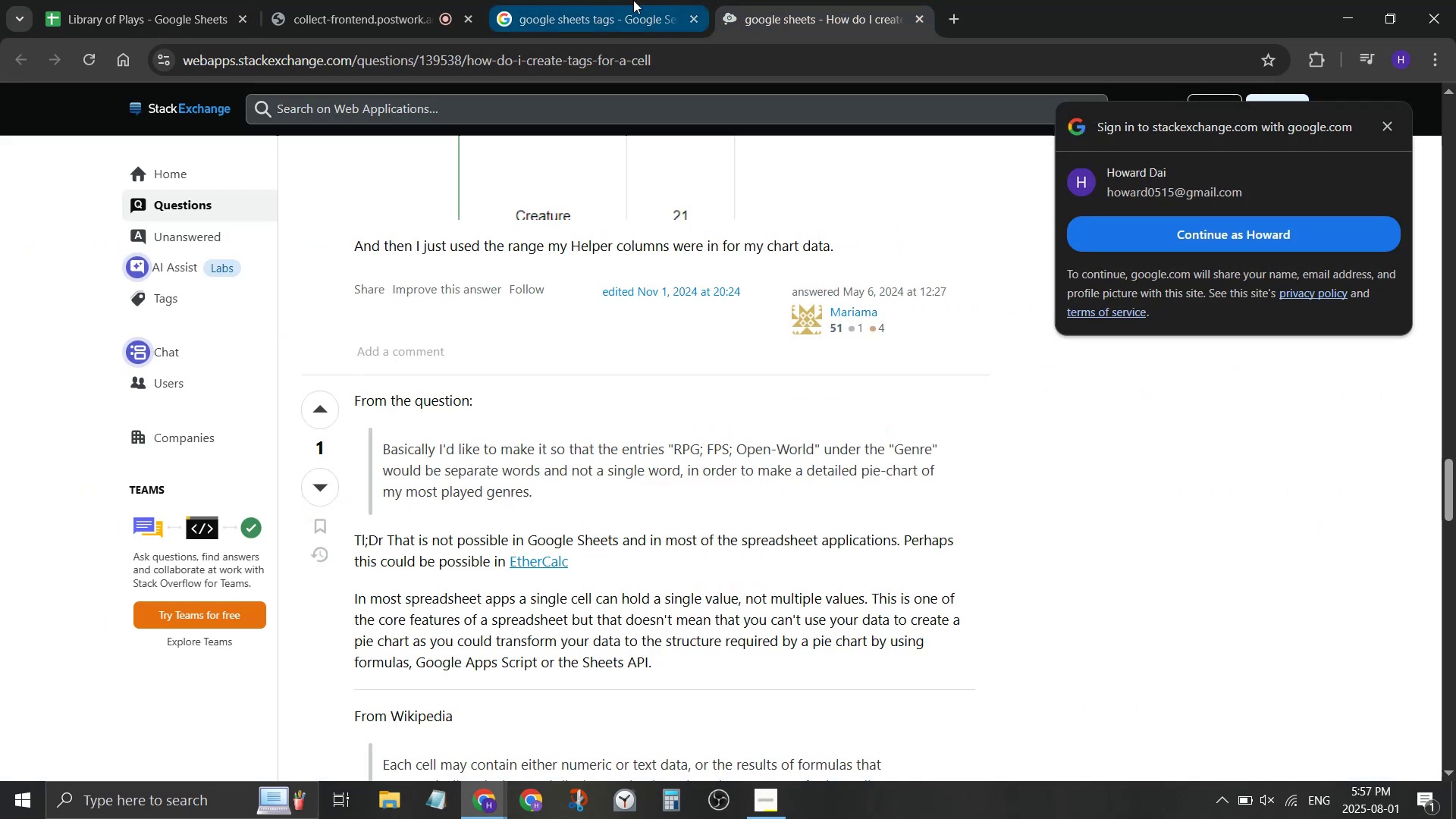 
scroll: coordinate [561, 552], scroll_direction: down, amount: 8.0
 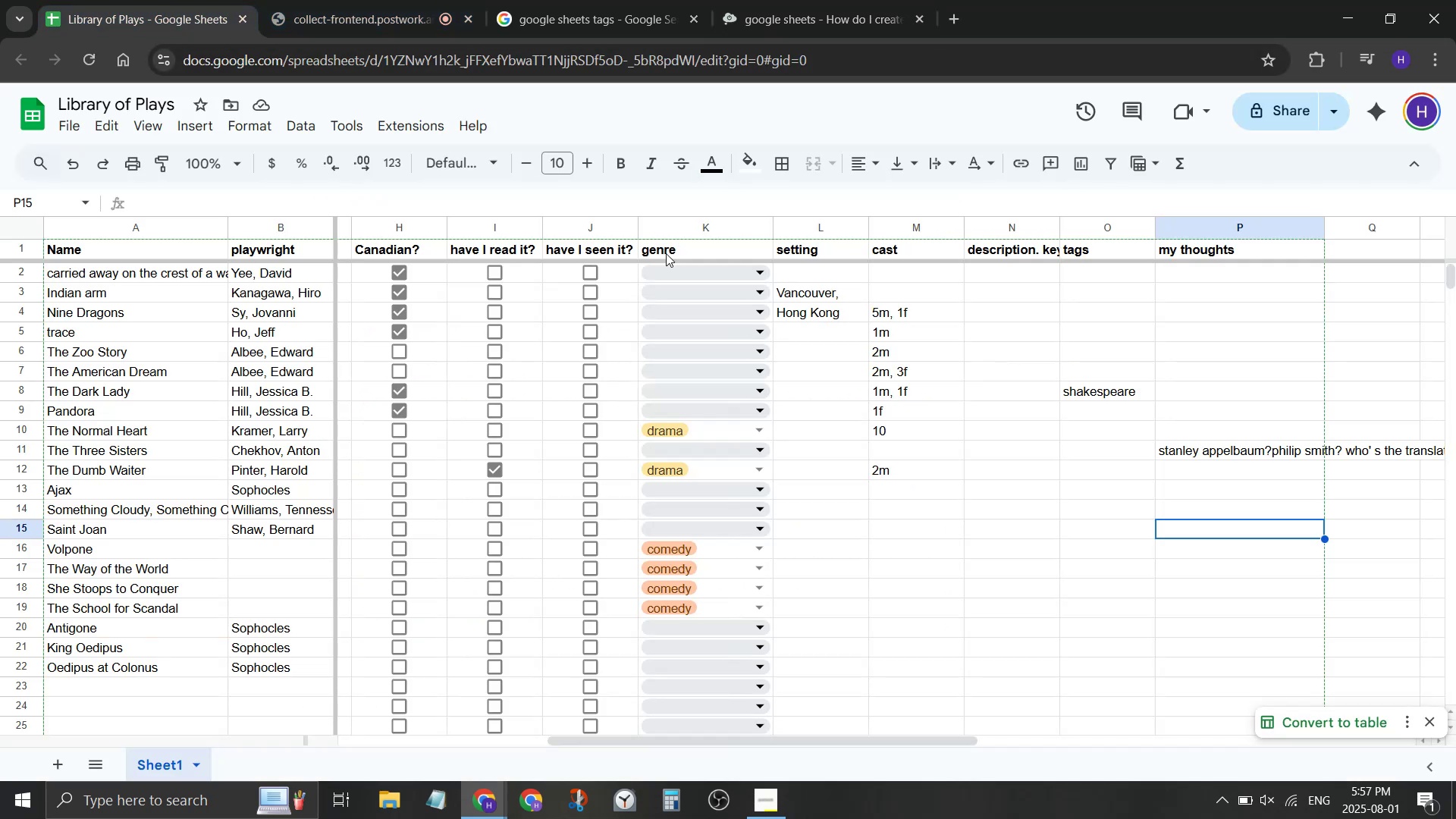 
left_click([1001, 429])
 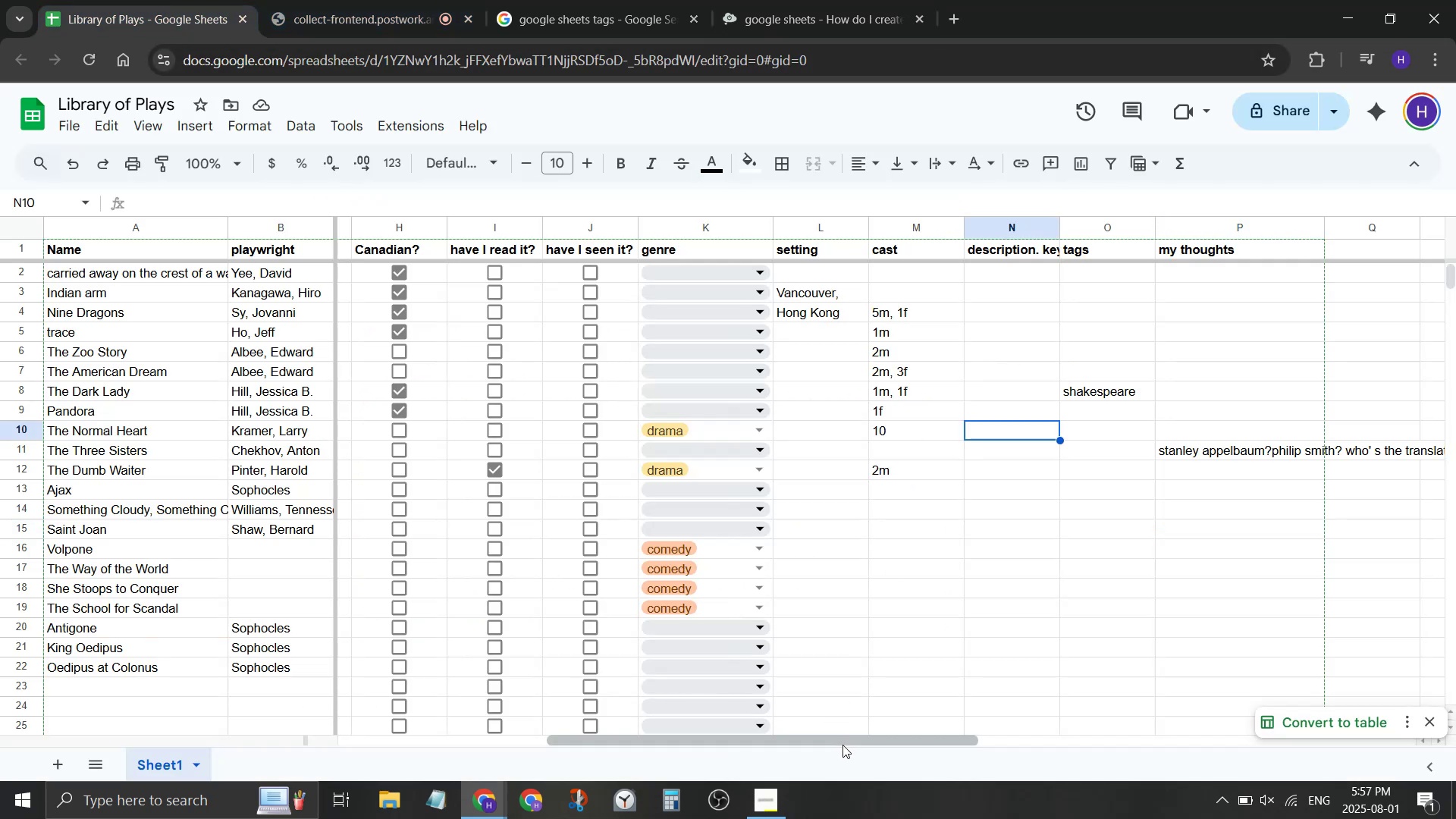 
left_click_drag(start_coordinate=[849, 739], to_coordinate=[539, 756])
 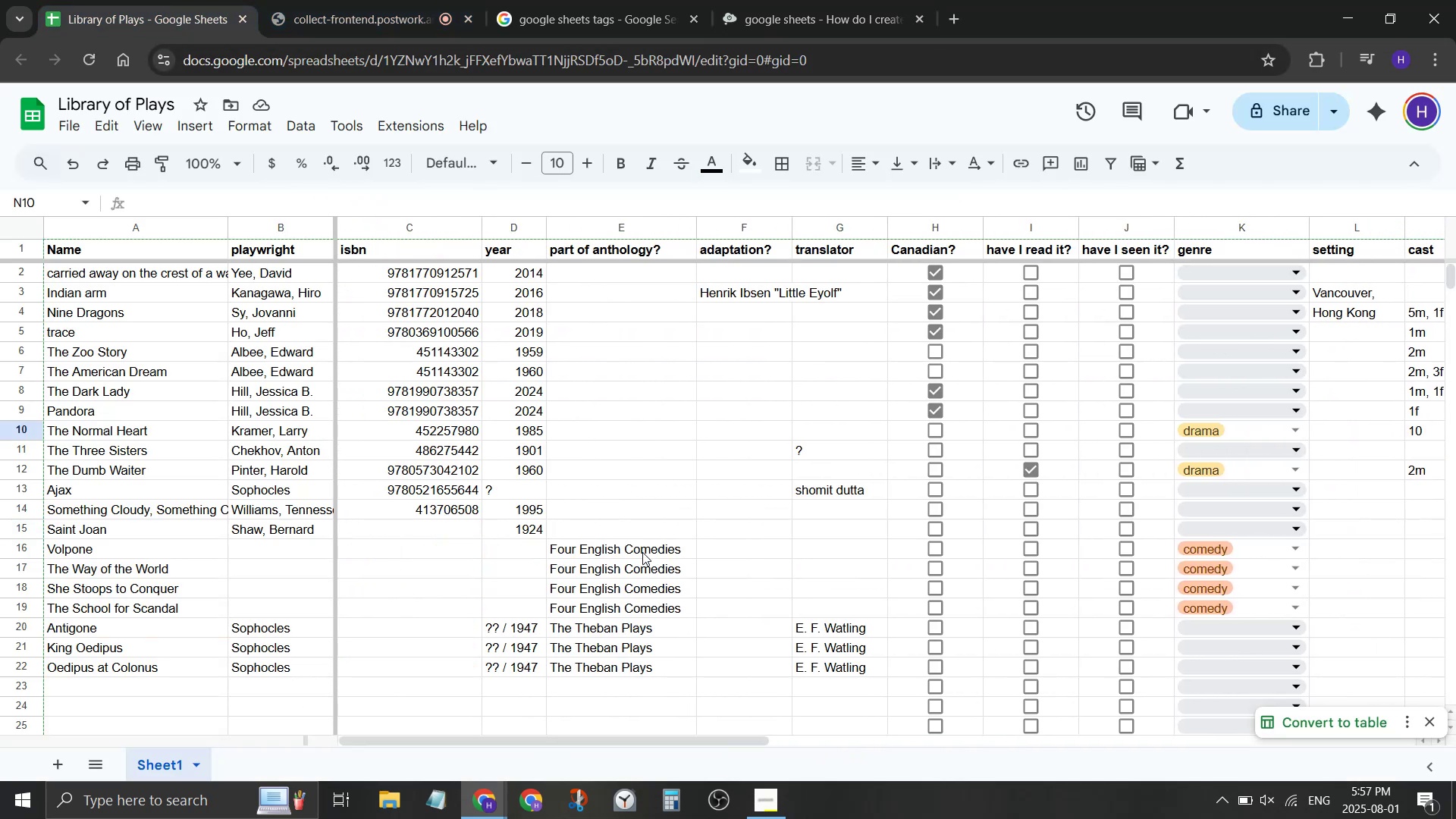 
scroll: coordinate [642, 552], scroll_direction: down, amount: 1.0
 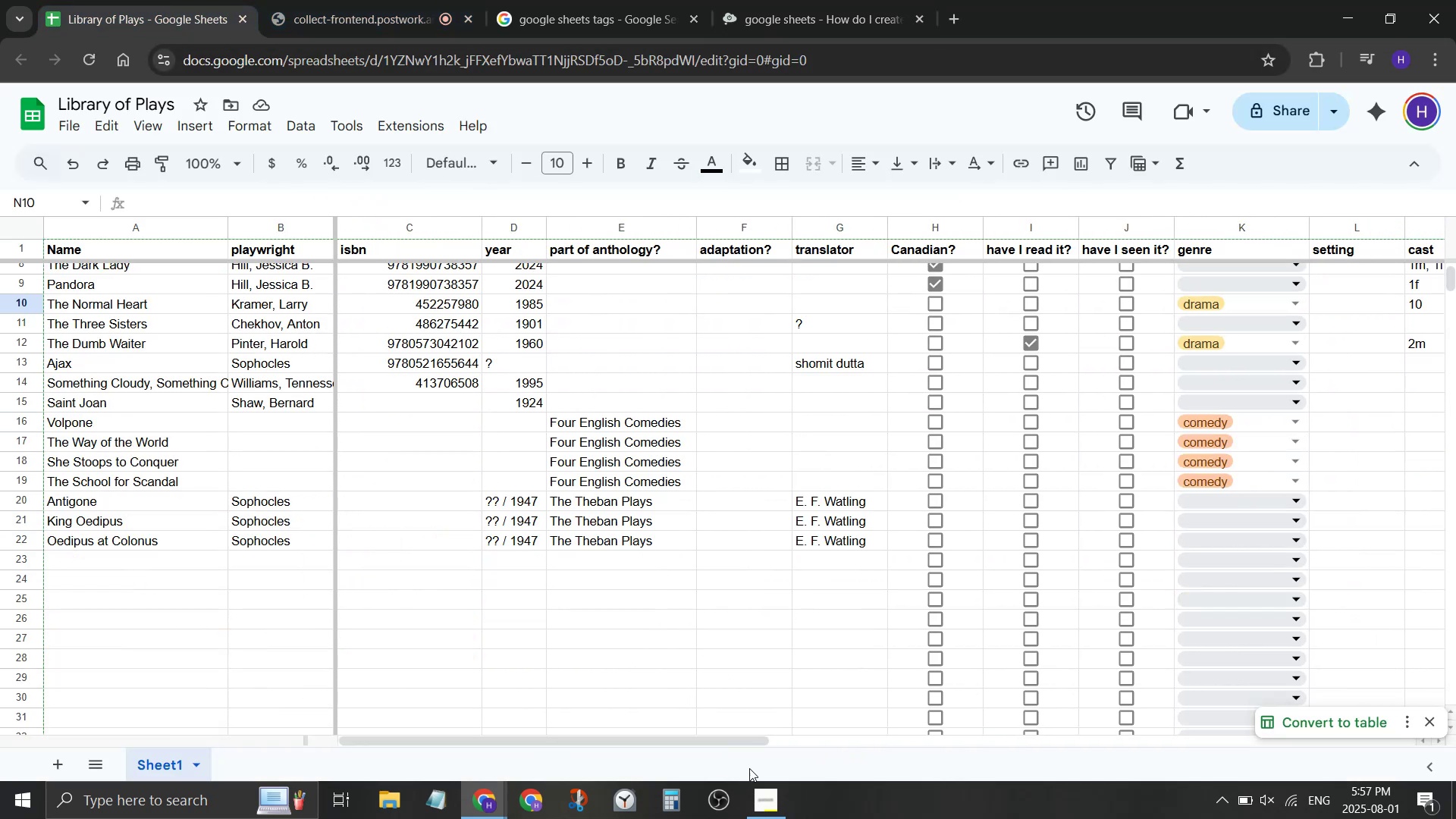 